 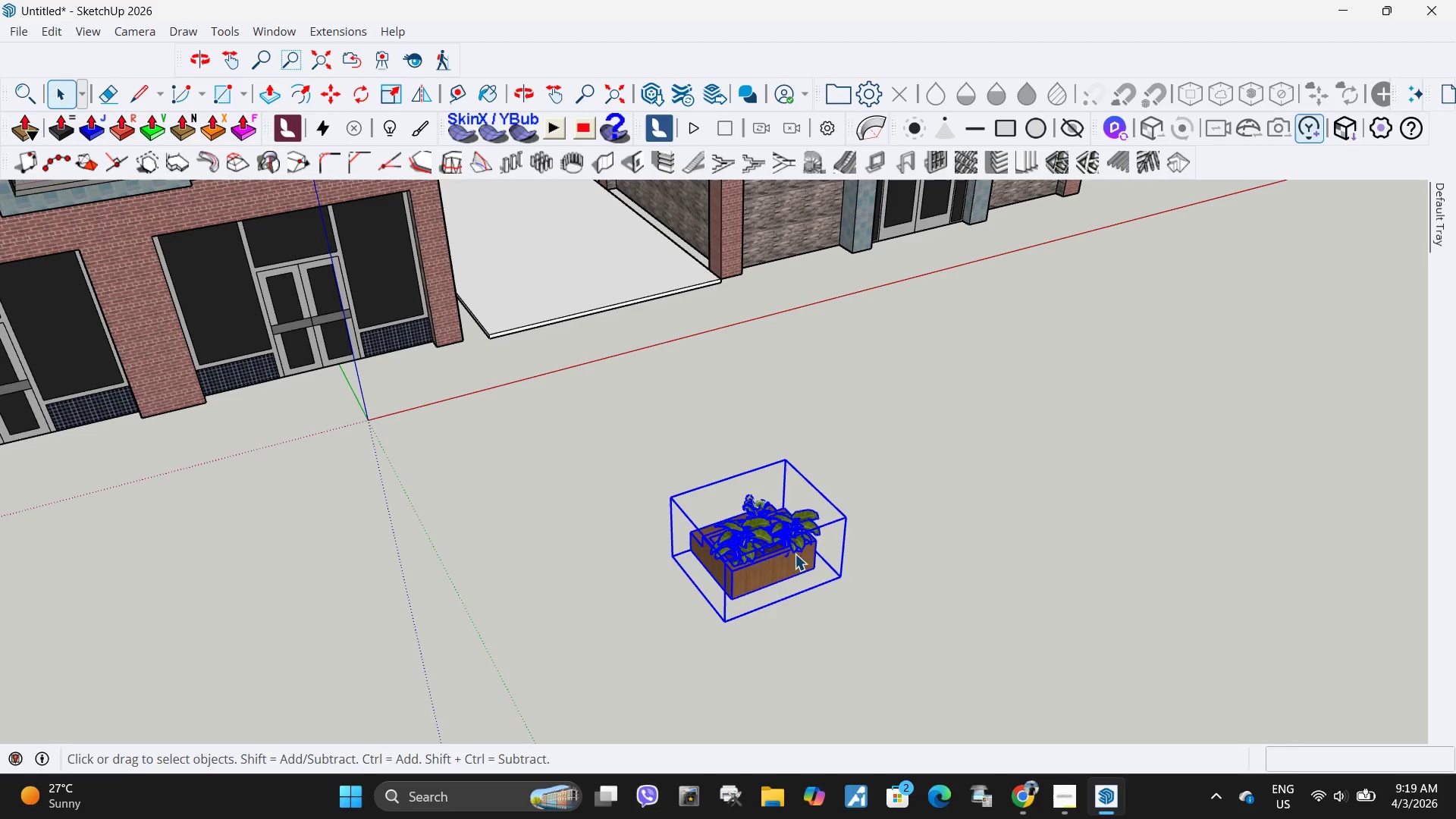 
key(Q)
 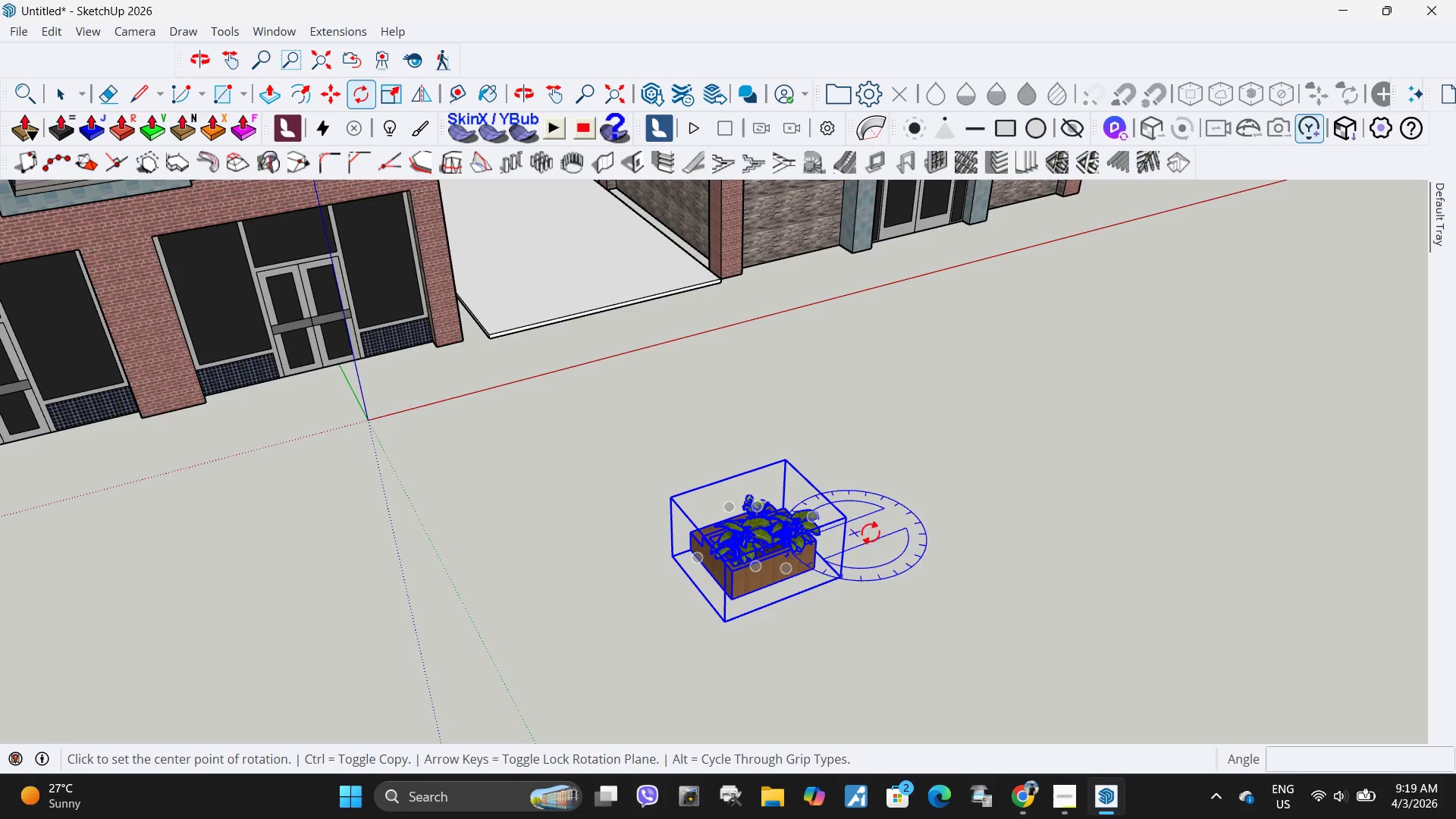 
left_click([871, 532])
 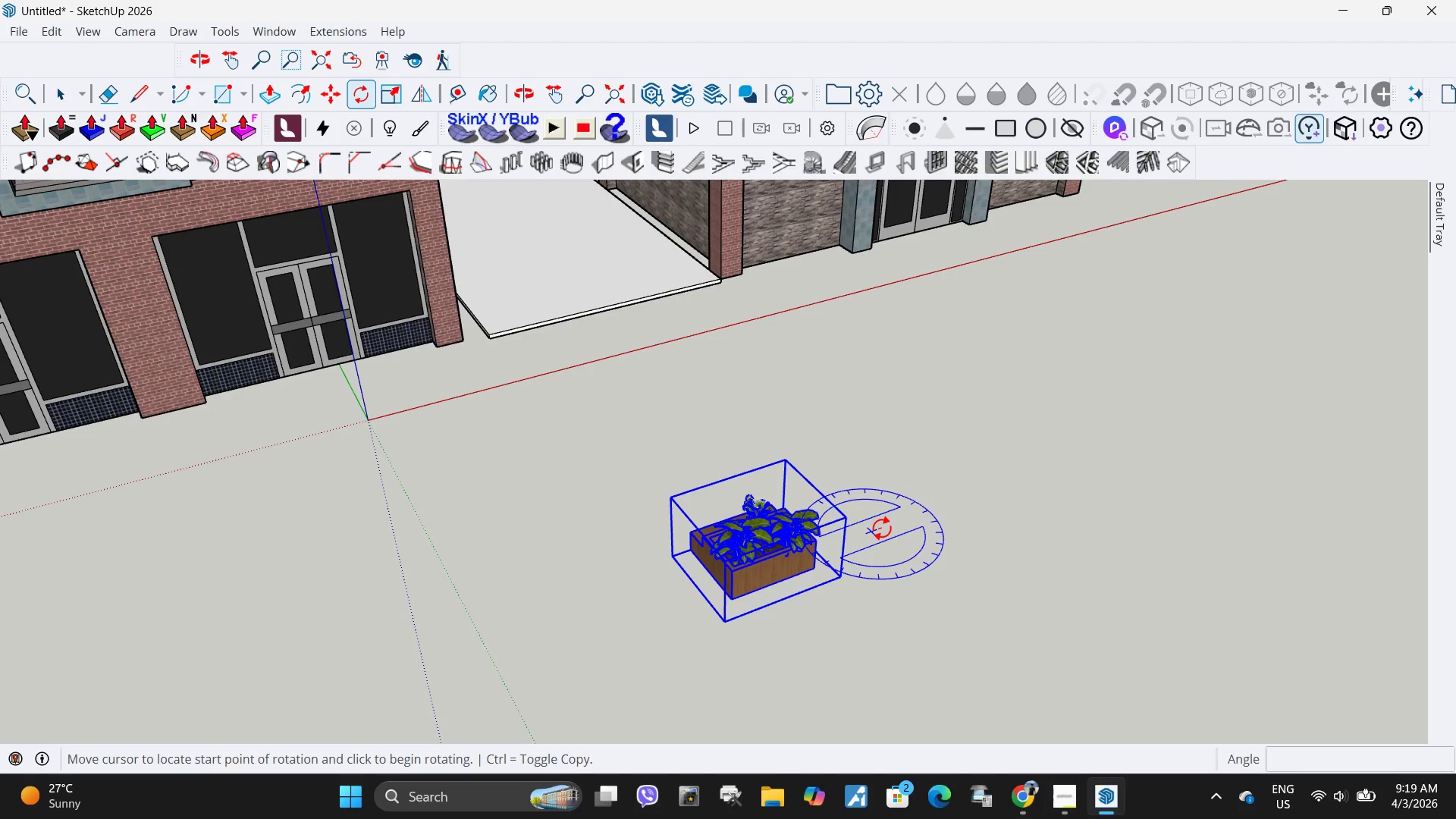 
left_click([883, 528])
 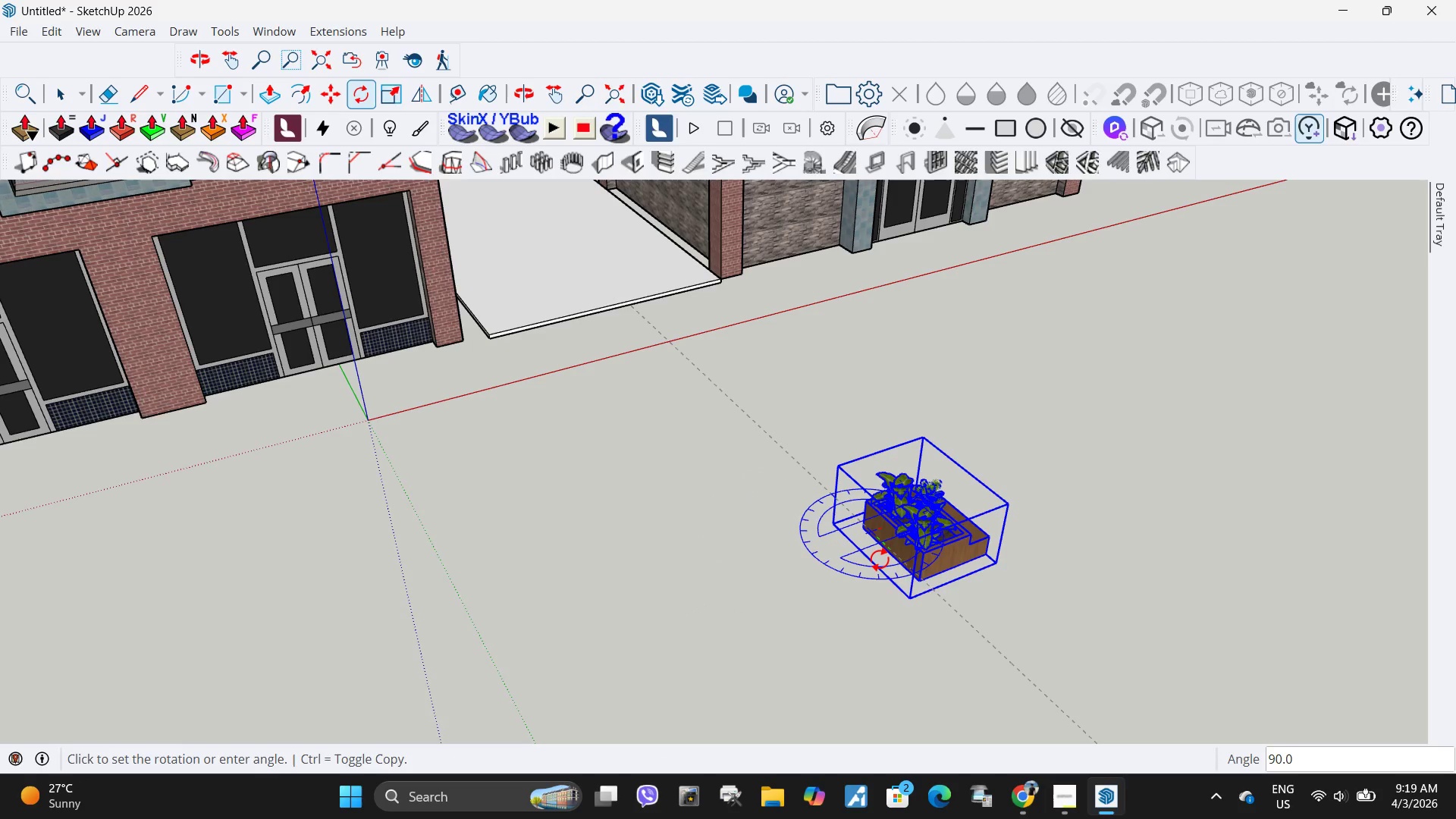 
left_click([880, 559])
 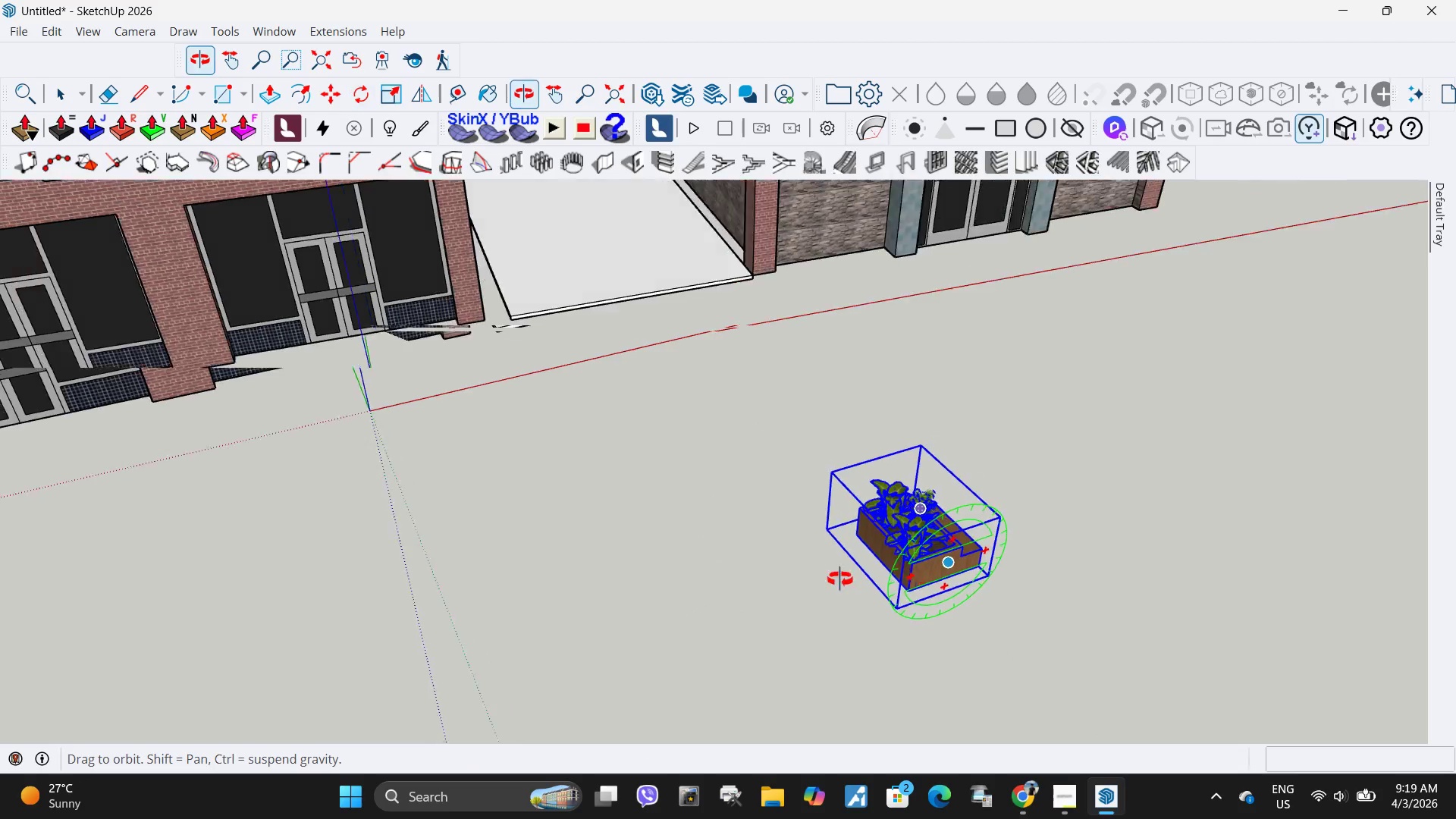 
key(Space)
 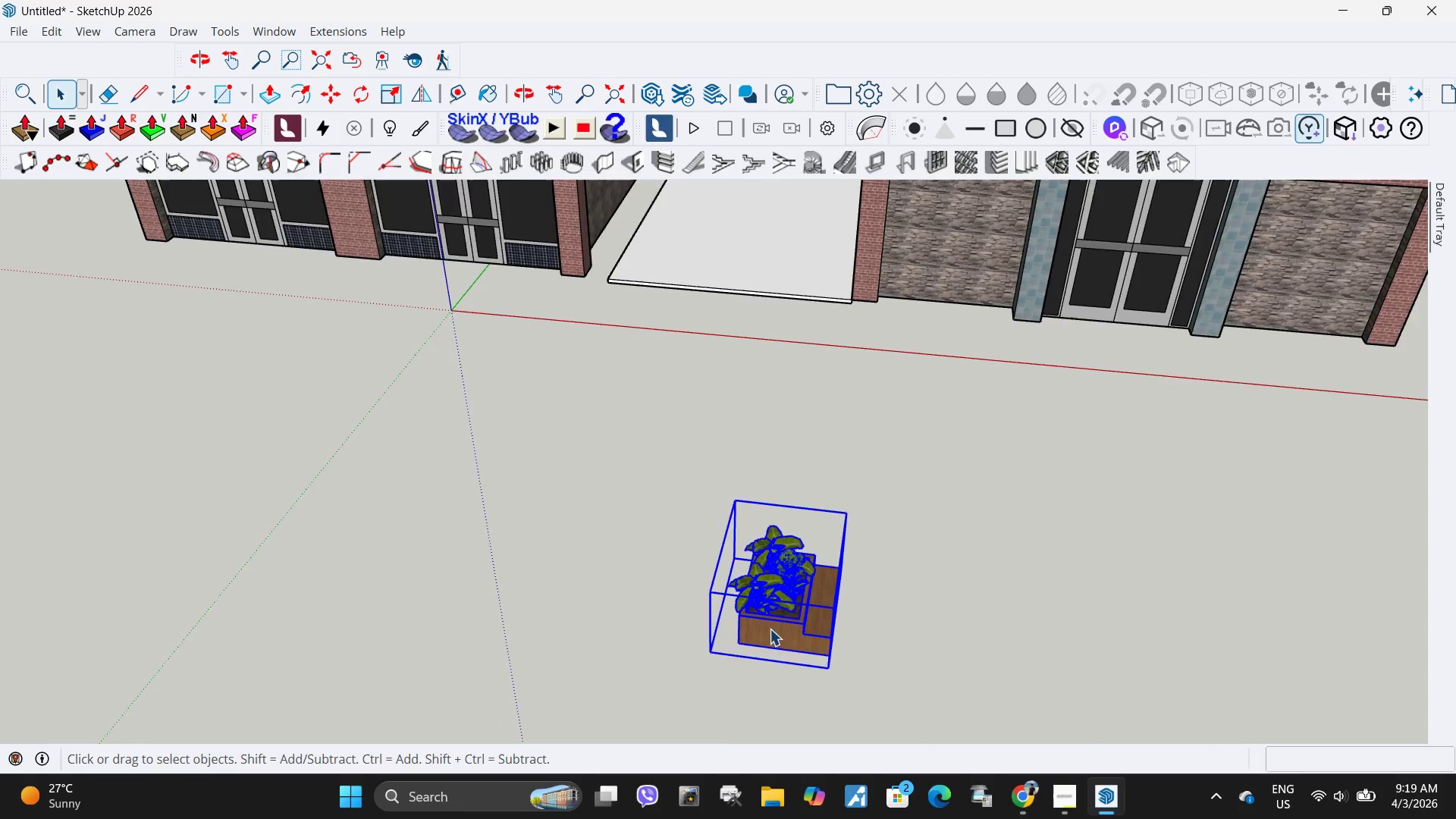 
key(M)
 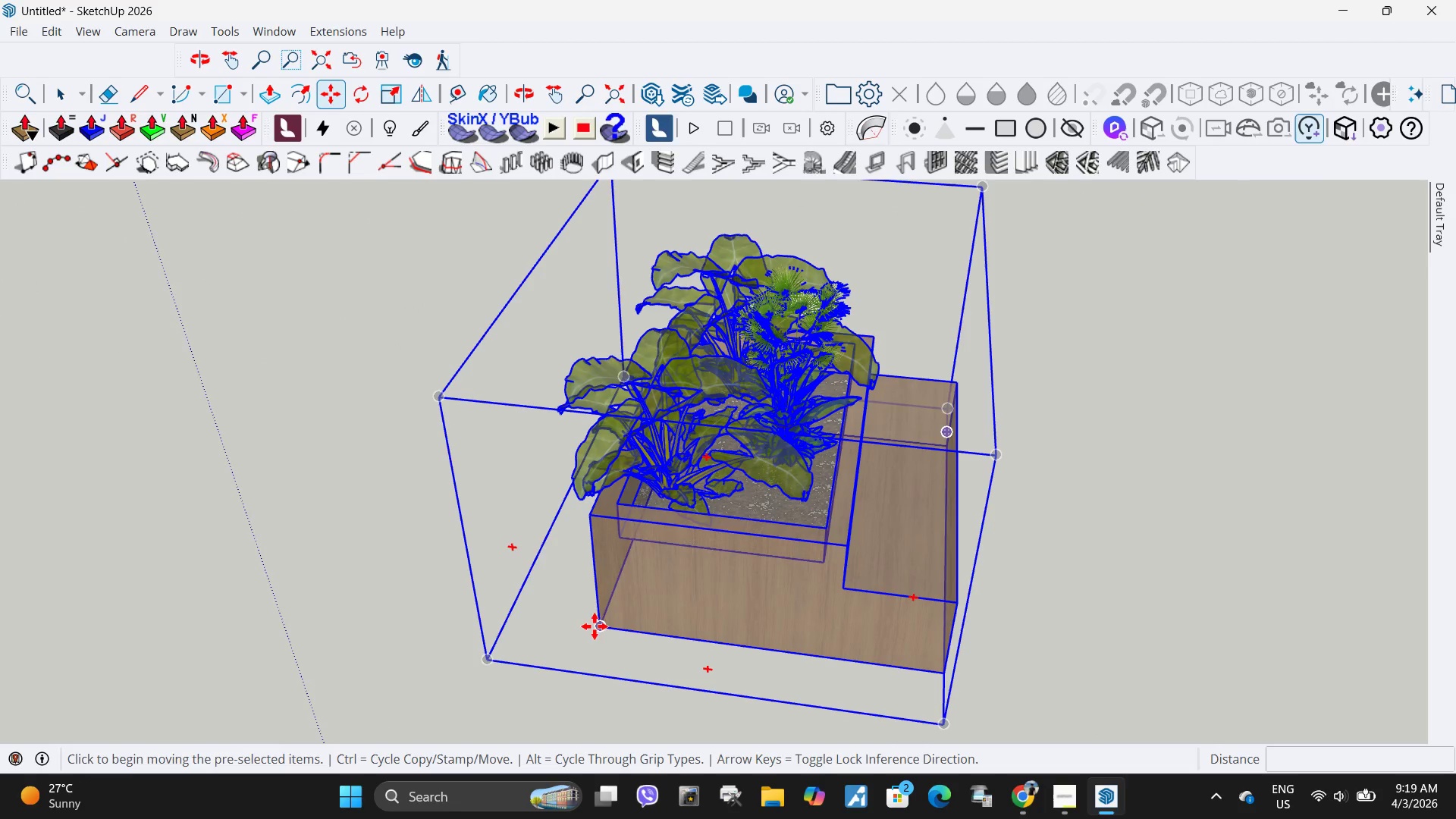 
scroll: coordinate [750, 684], scroll_direction: up, amount: 14.0
 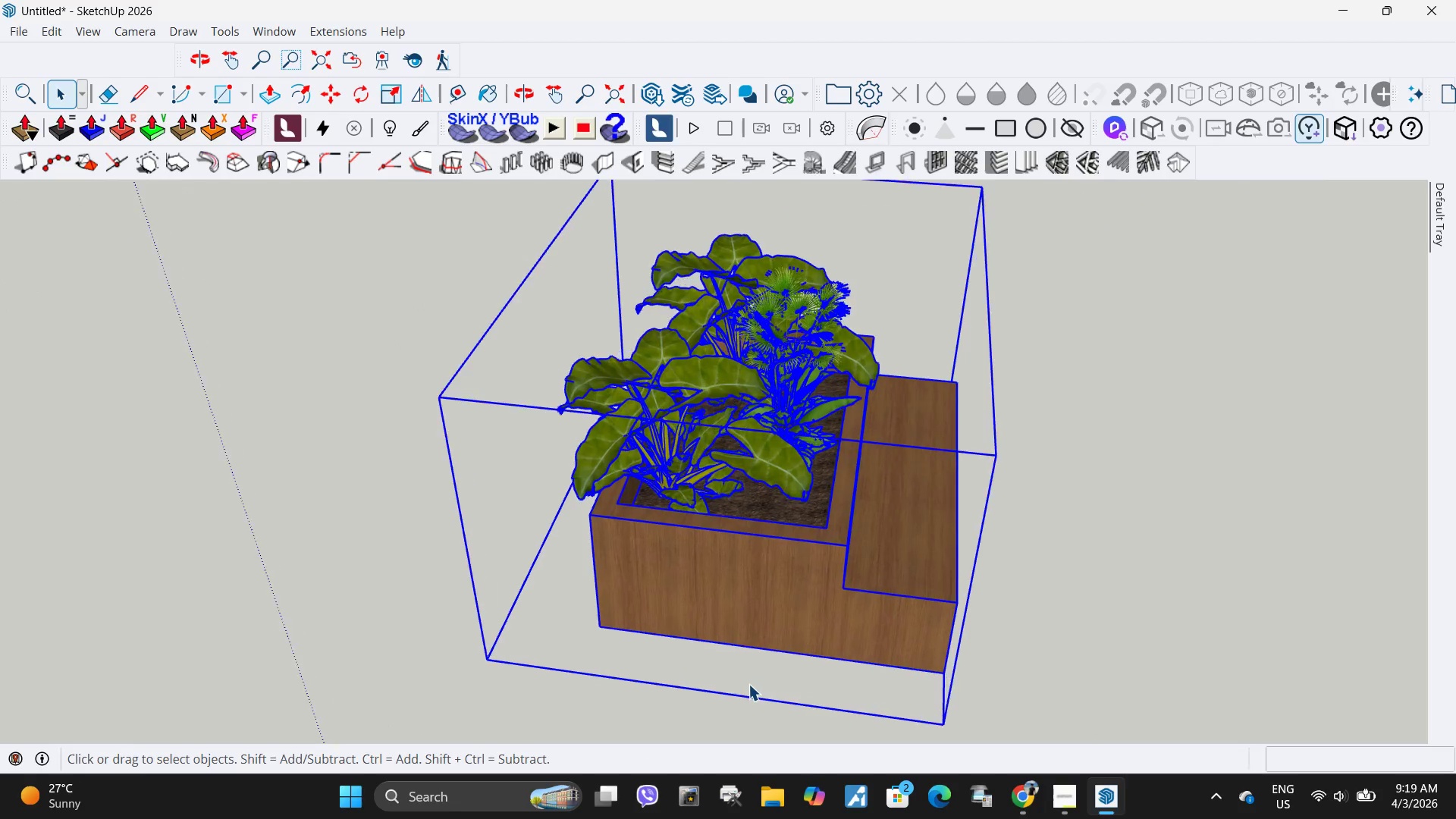 
left_click([598, 626])
 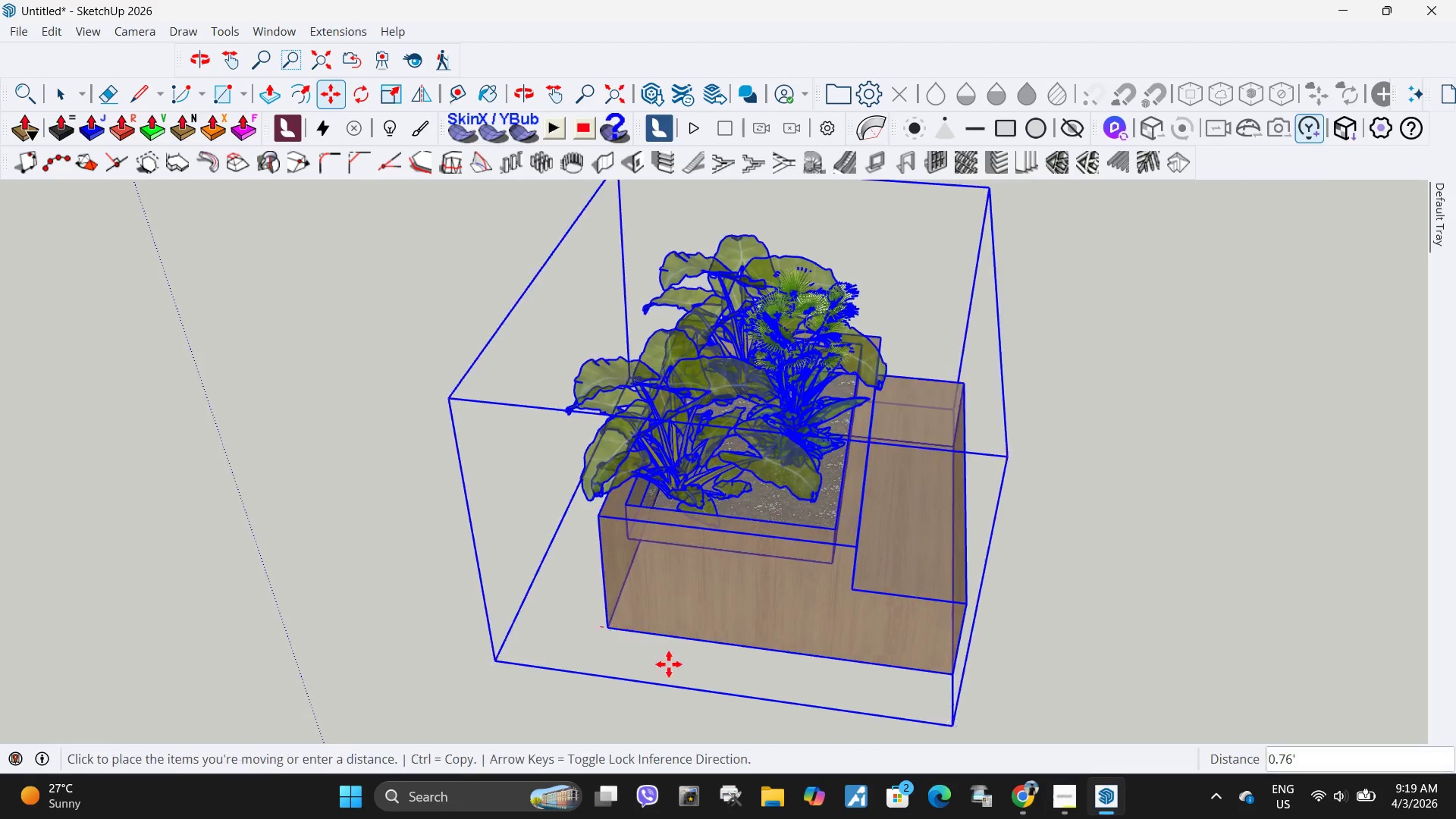 
scroll: coordinate [639, 458], scroll_direction: down, amount: 15.0
 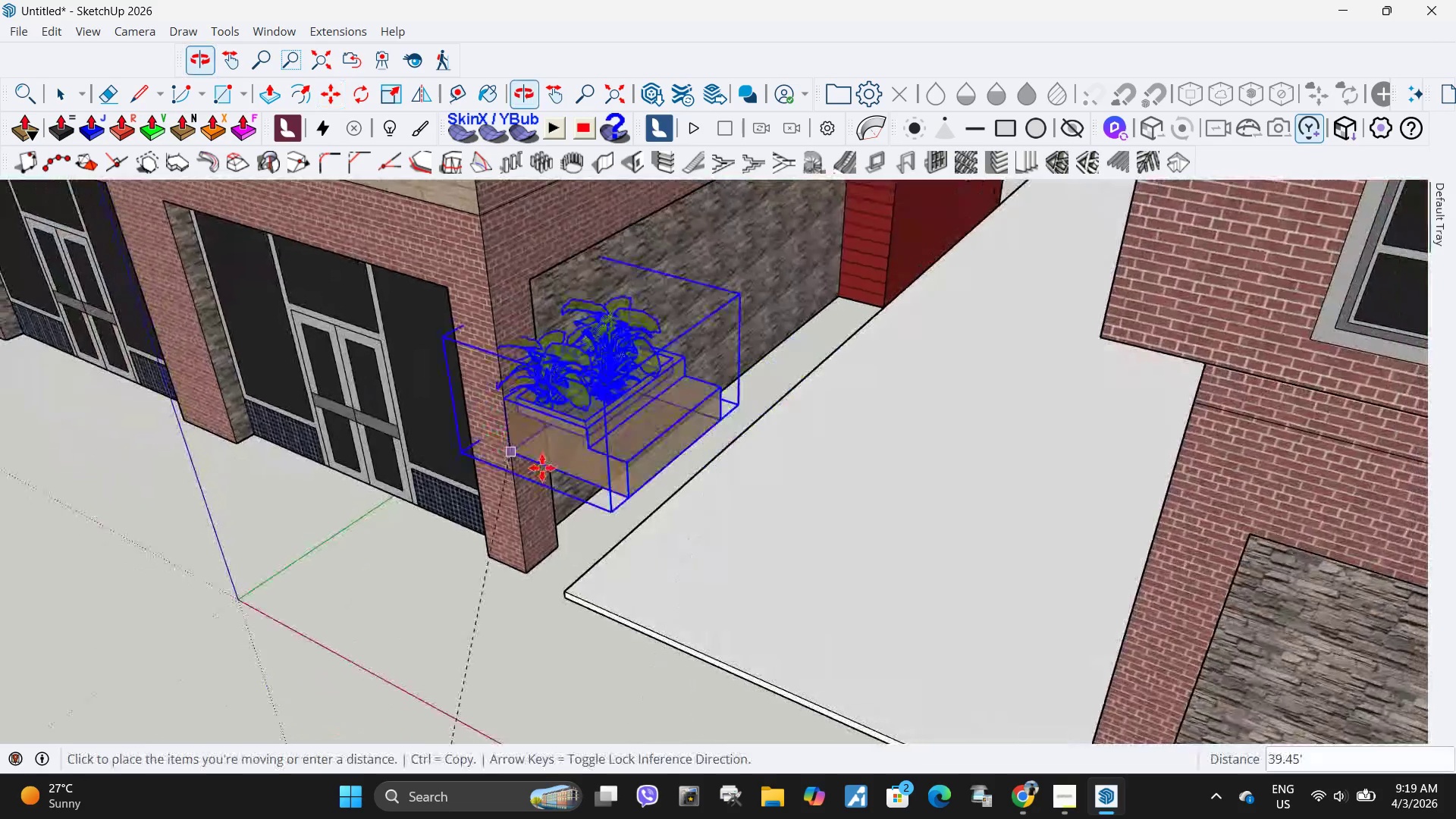 
scroll: coordinate [603, 507], scroll_direction: up, amount: 10.0
 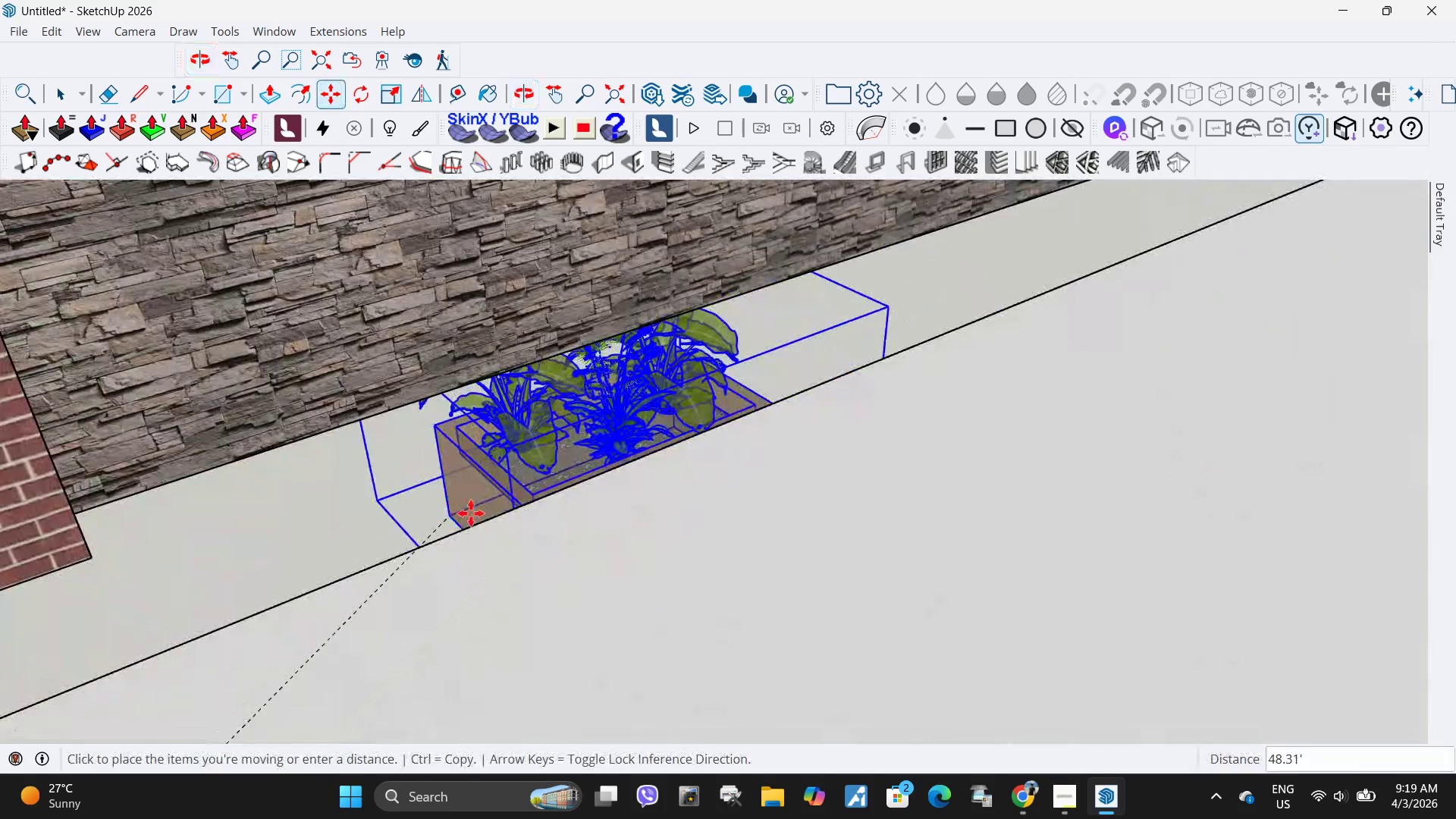 
scroll: coordinate [699, 504], scroll_direction: down, amount: 10.0
 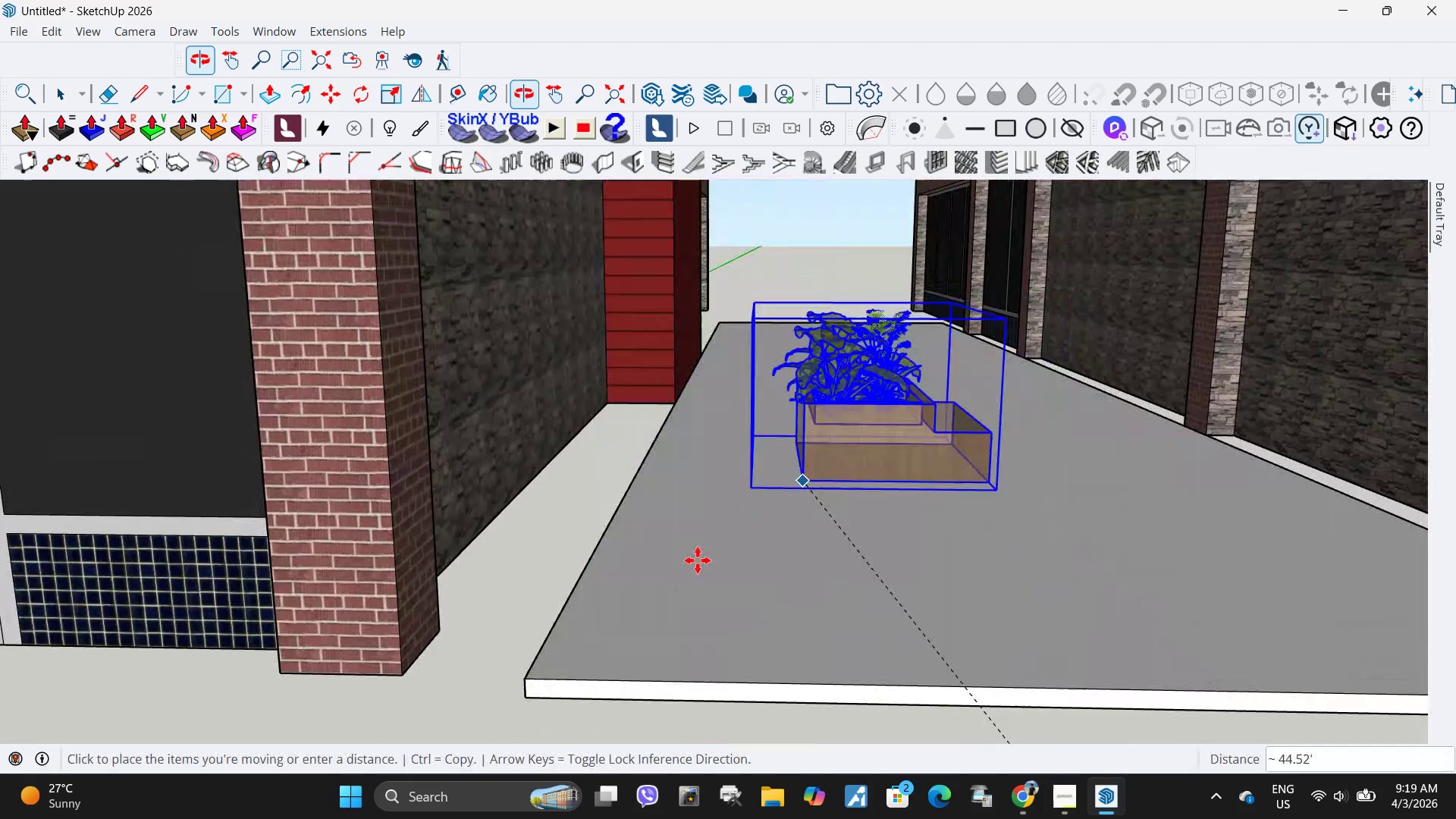 
left_click([400, 673])
 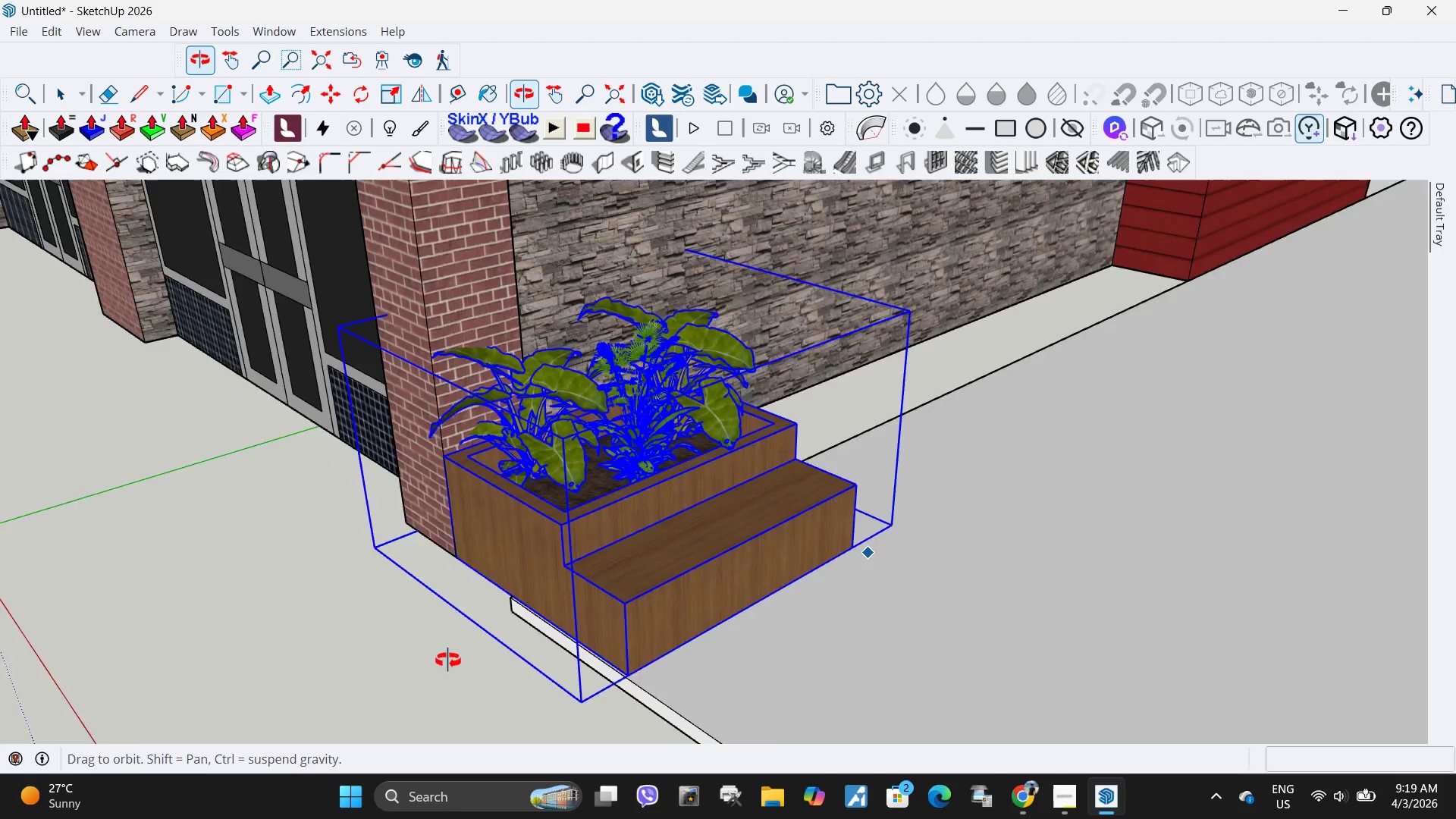 
key(Space)
 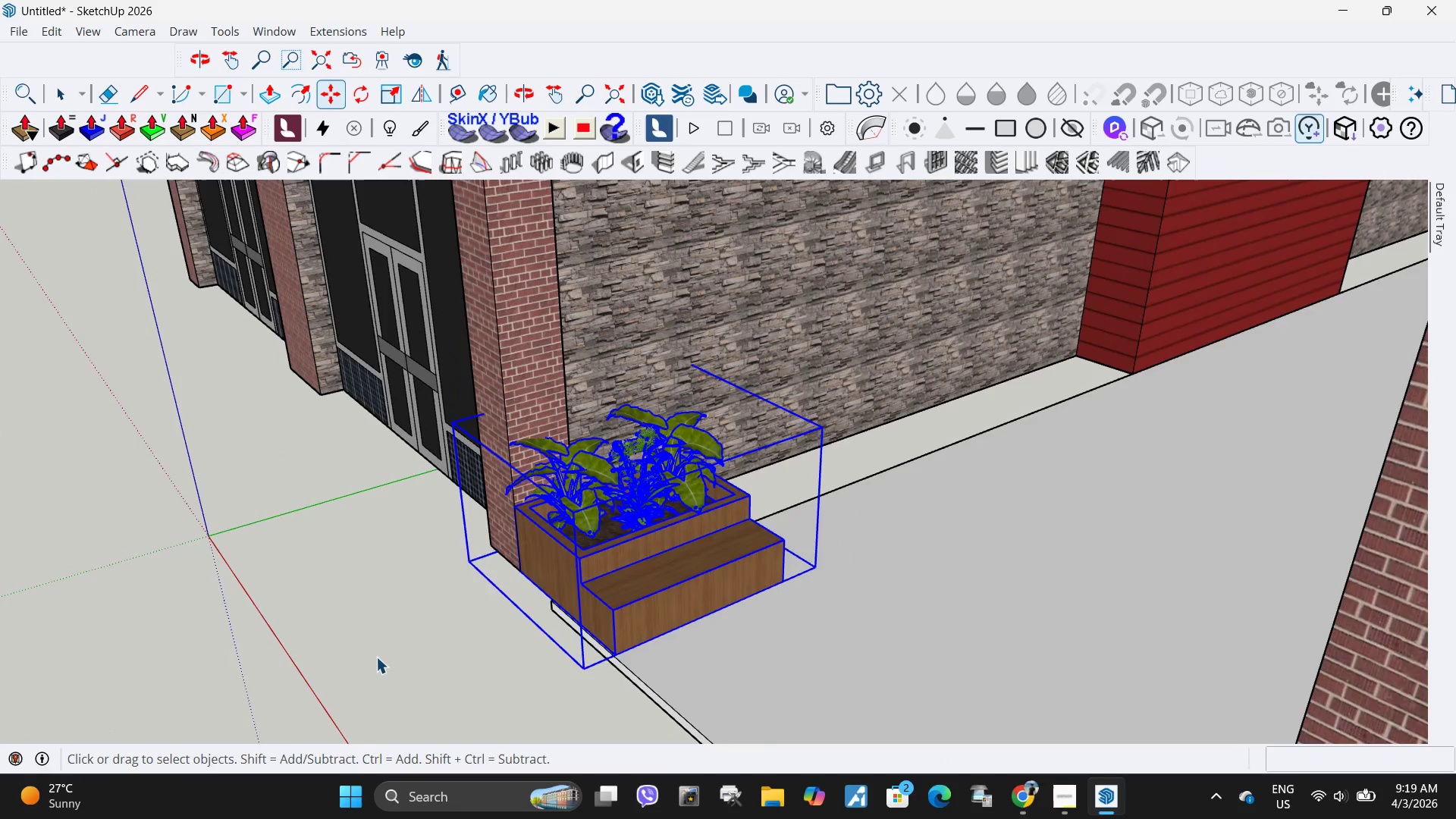 
scroll: coordinate [617, 632], scroll_direction: down, amount: 5.0
 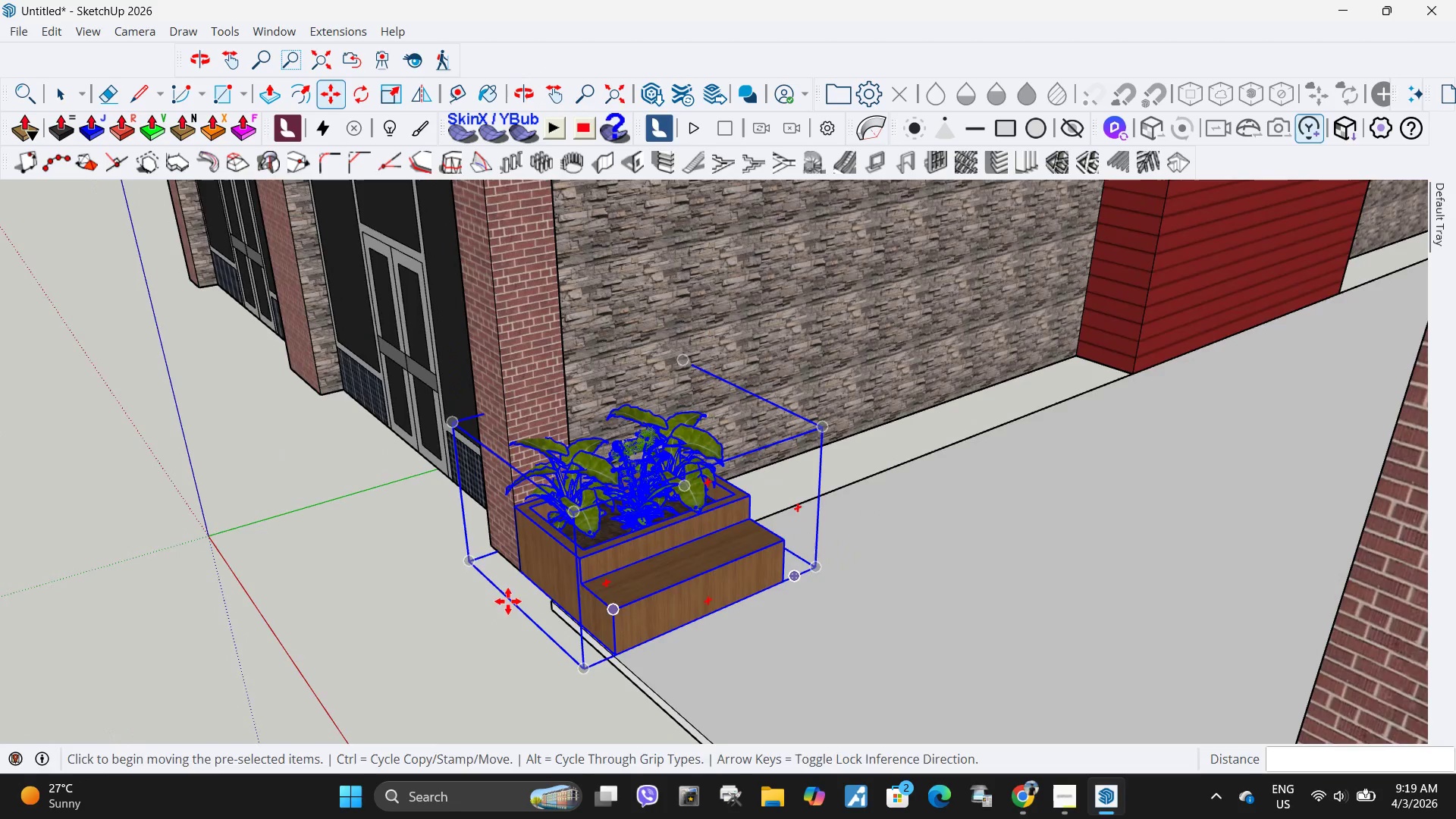 
left_click([376, 657])
 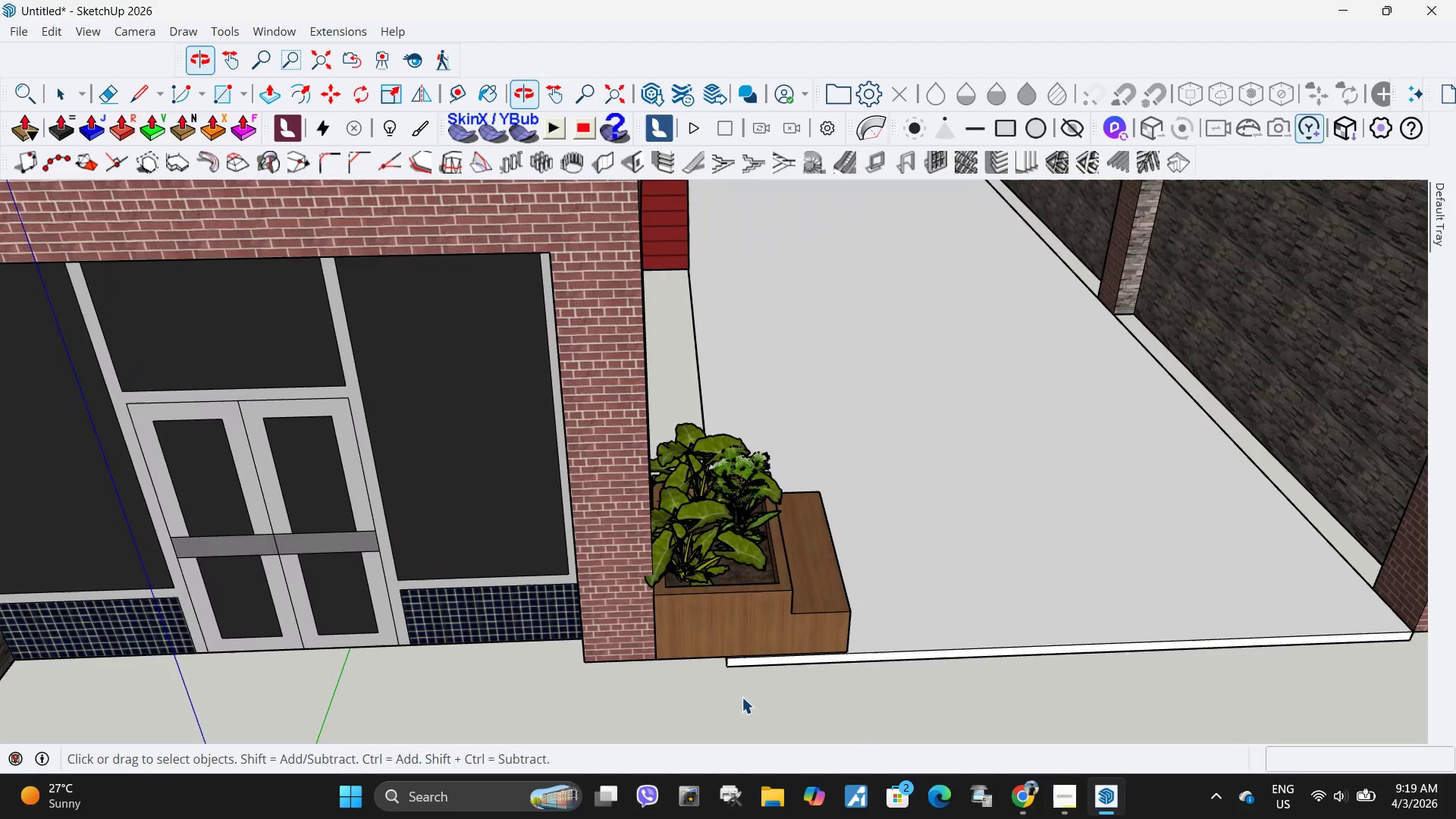 
scroll: coordinate [733, 574], scroll_direction: down, amount: 13.0
 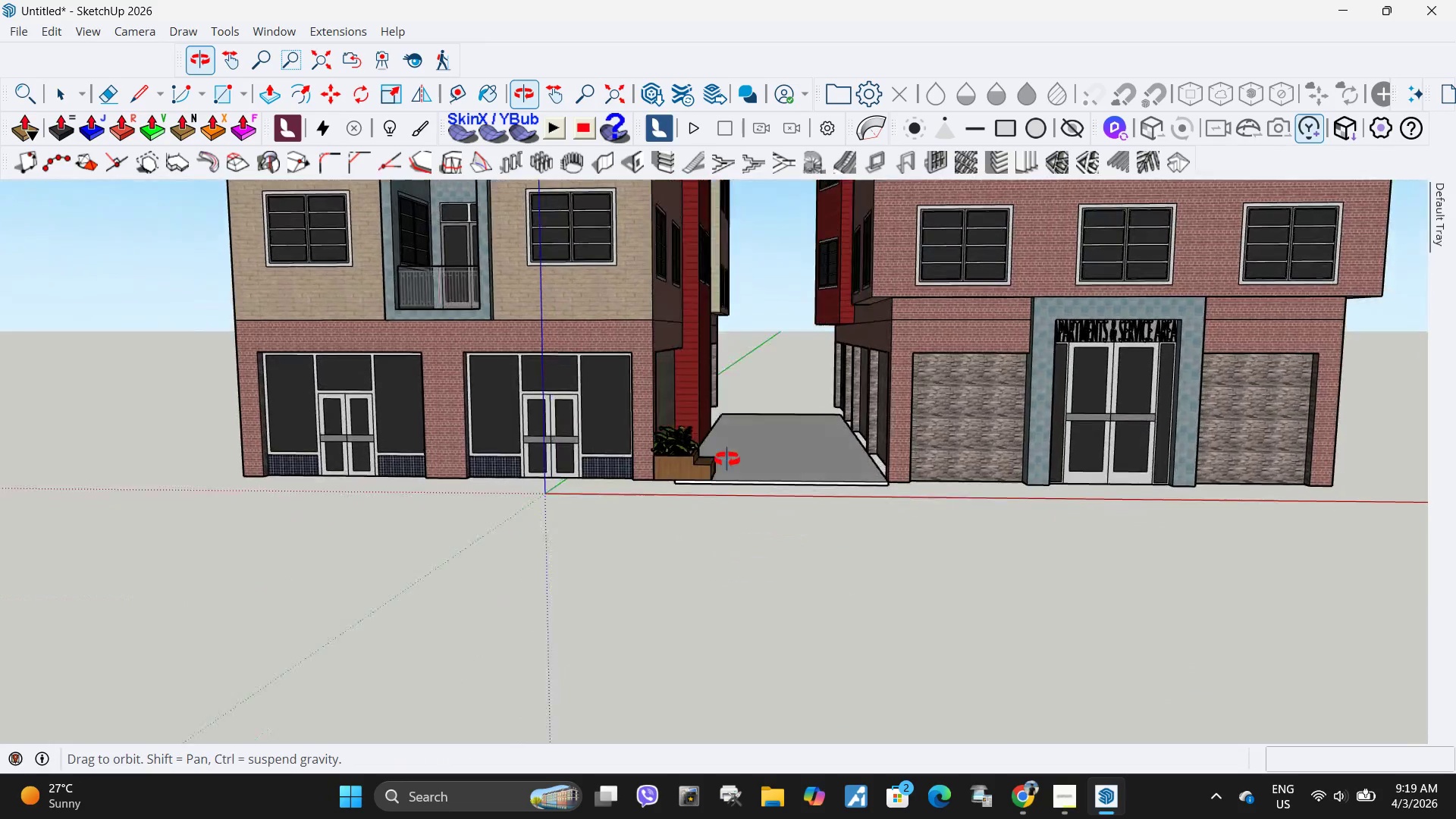 
scroll: coordinate [809, 366], scroll_direction: none, amount: 0.0
 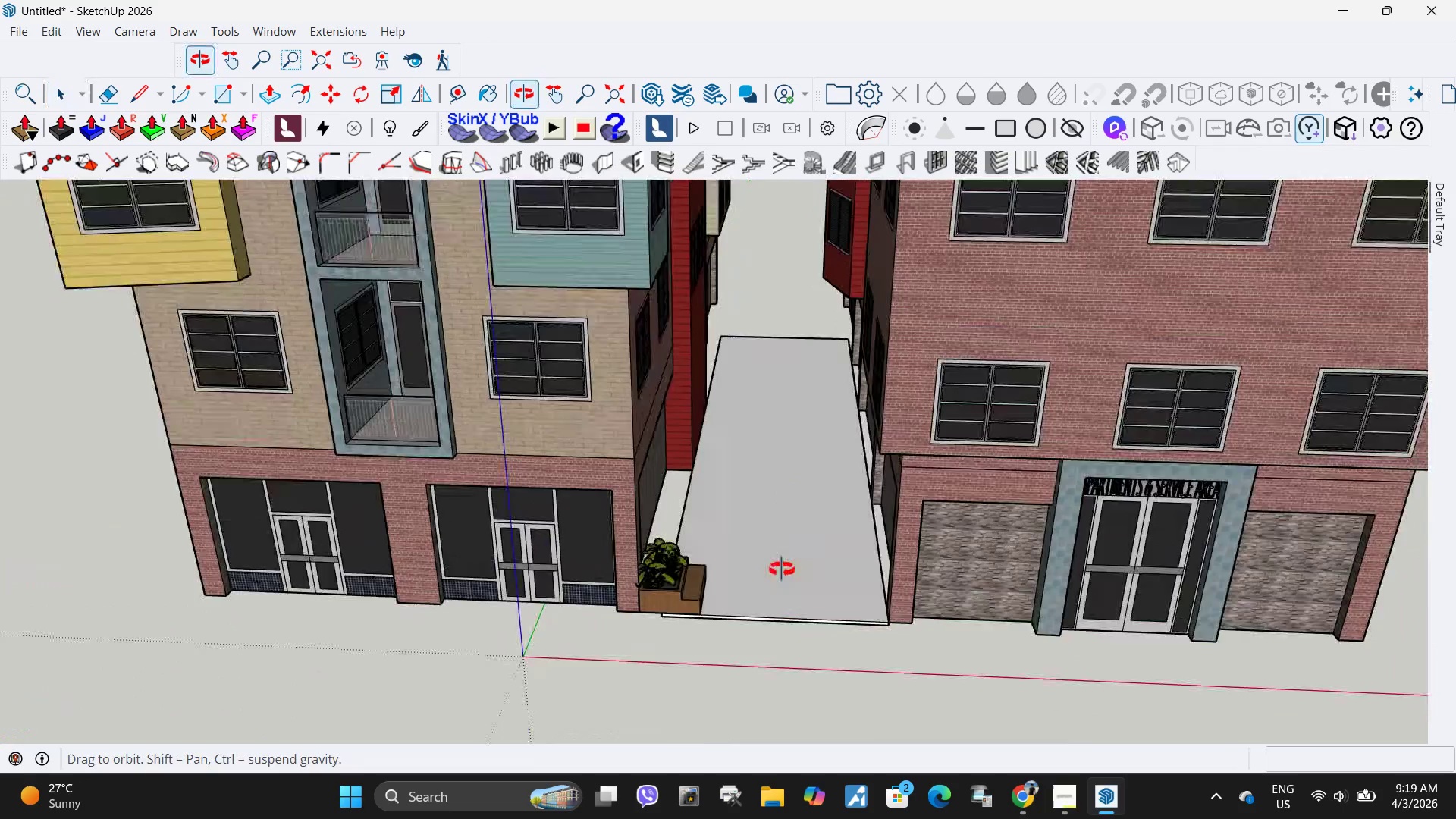 
double_click([778, 590])
 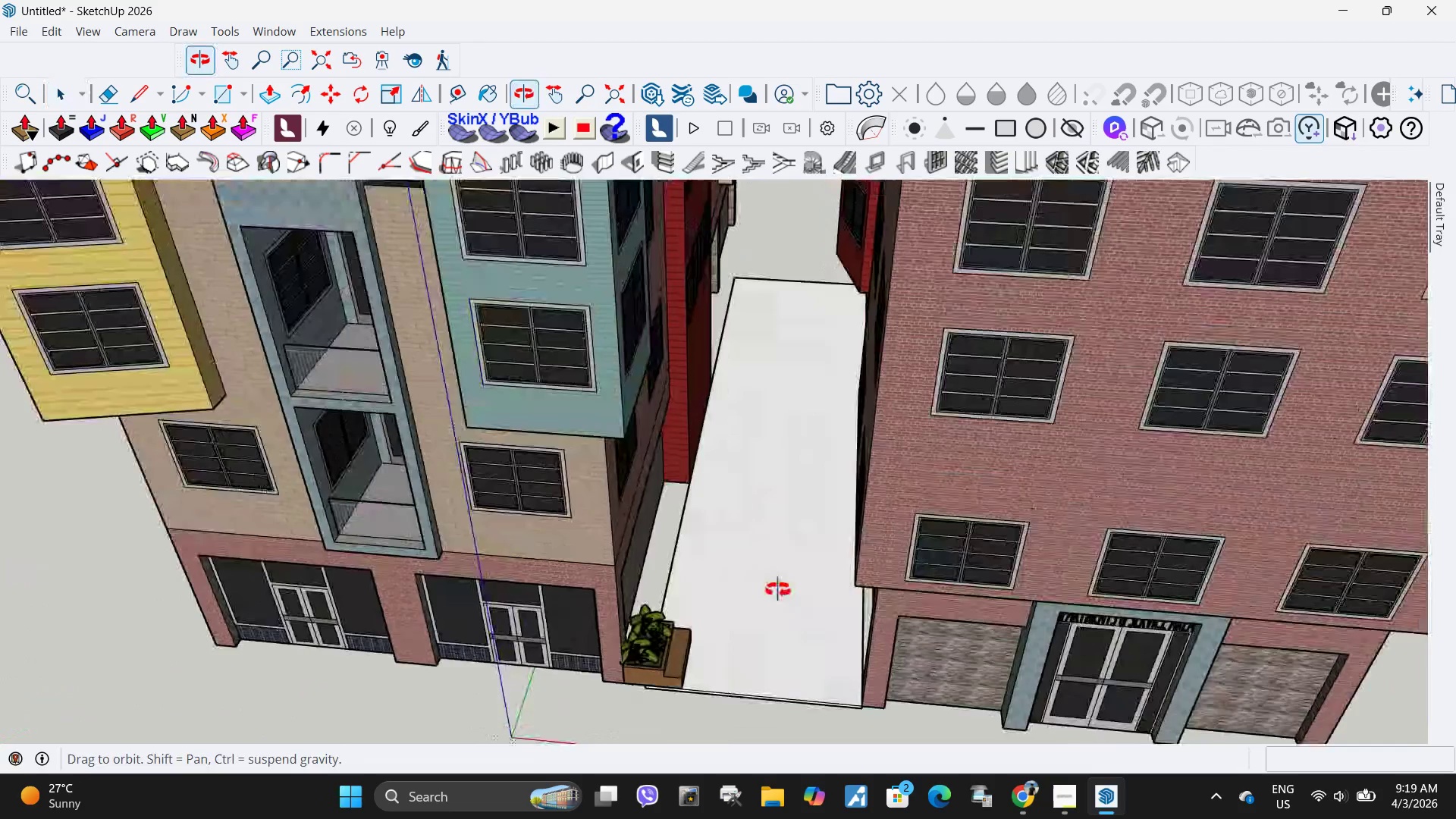 
triple_click([778, 590])
 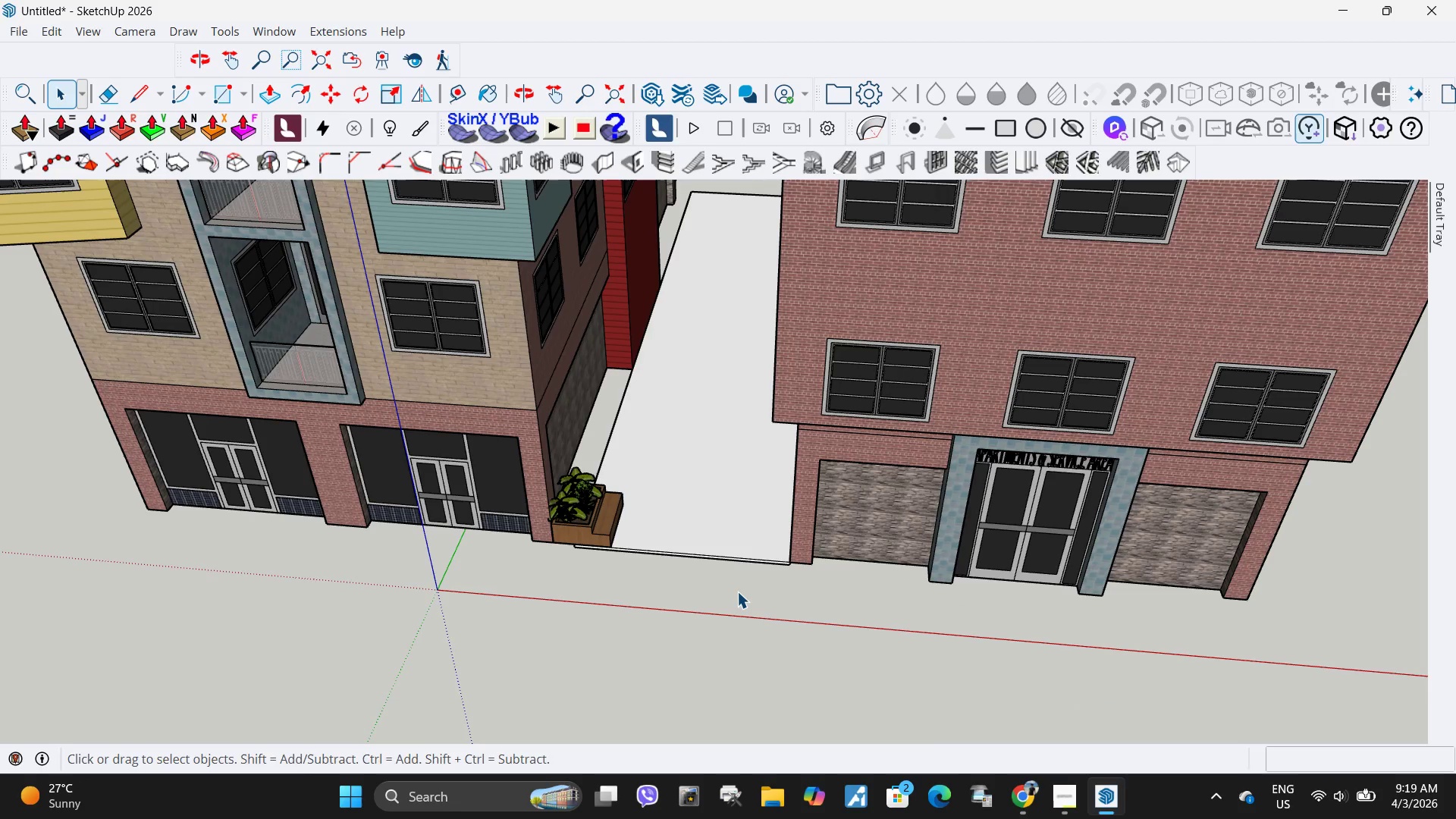 
wait(6.0)
 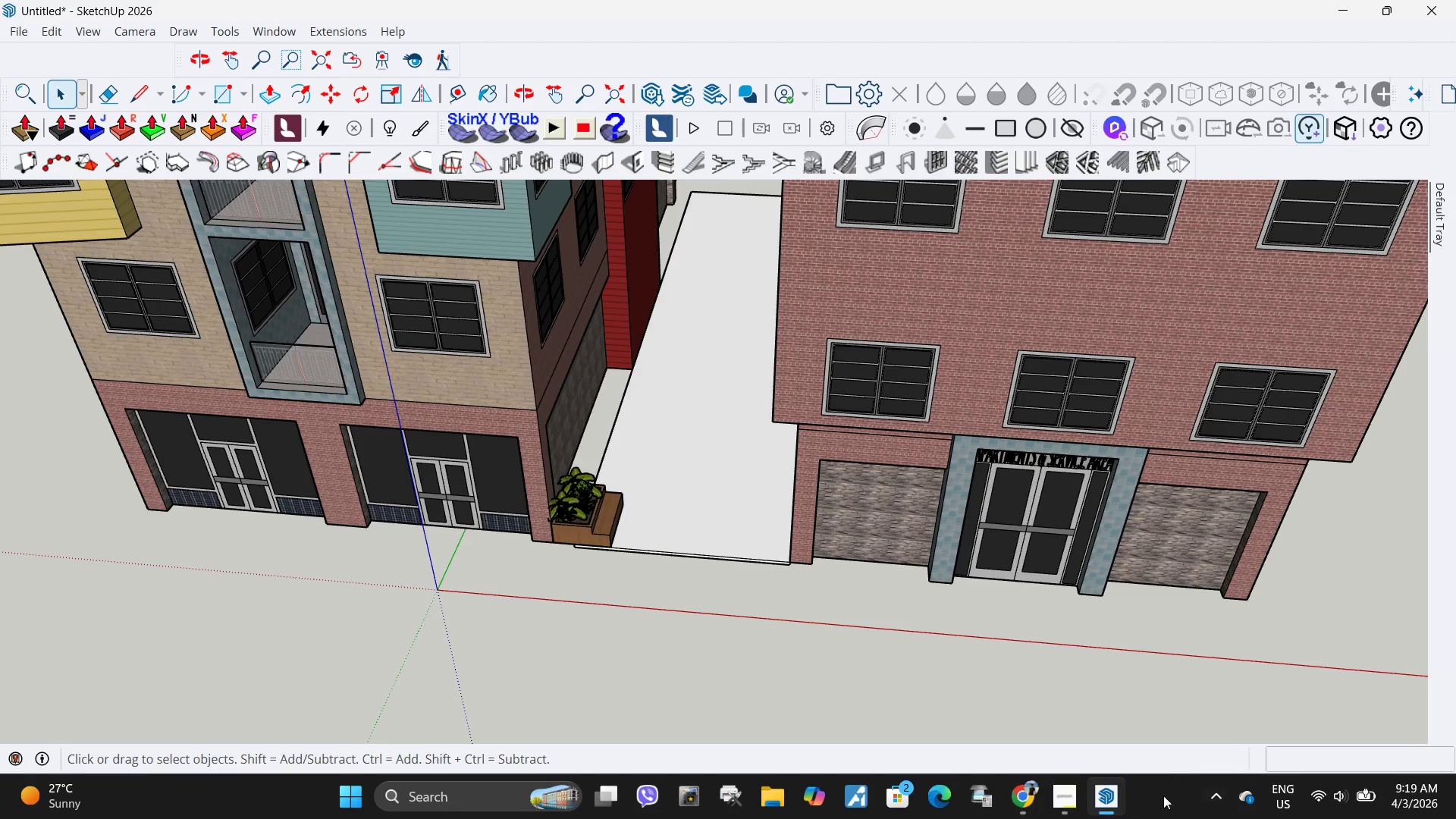 
scroll: coordinate [853, 563], scroll_direction: down, amount: 5.0
 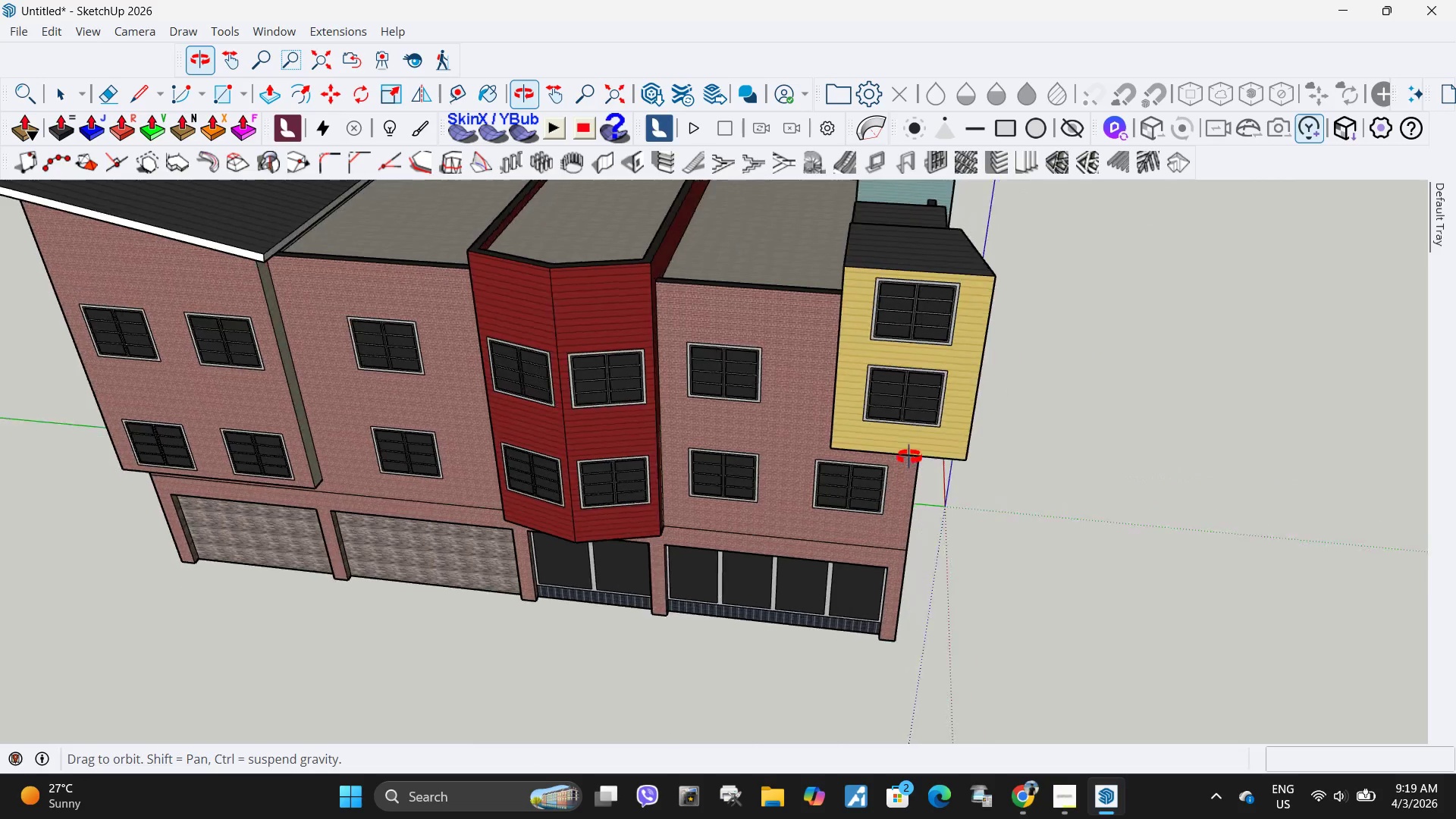 
scroll: coordinate [617, 457], scroll_direction: up, amount: 5.0
 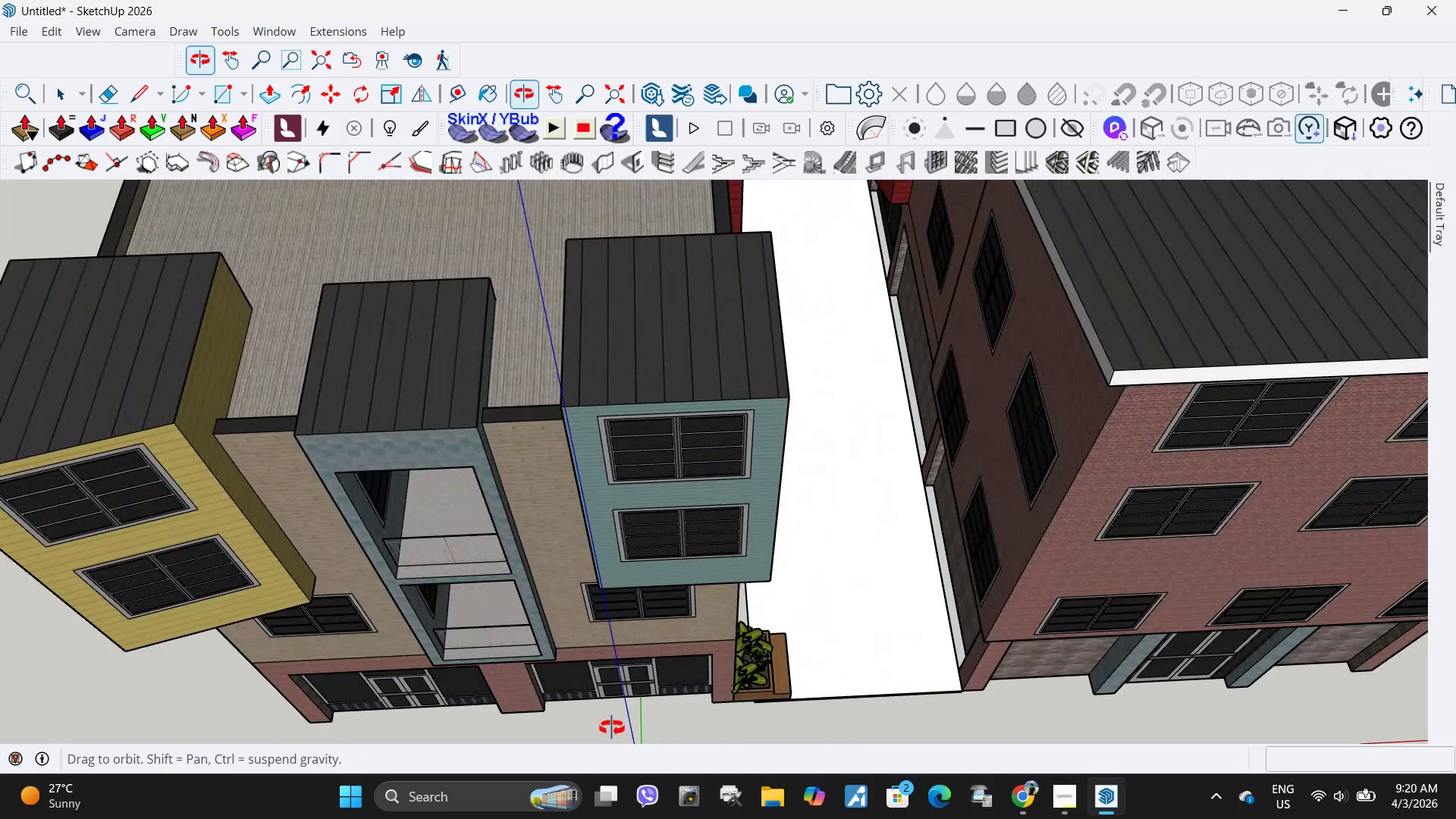 
scroll: coordinate [592, 449], scroll_direction: down, amount: 10.0
 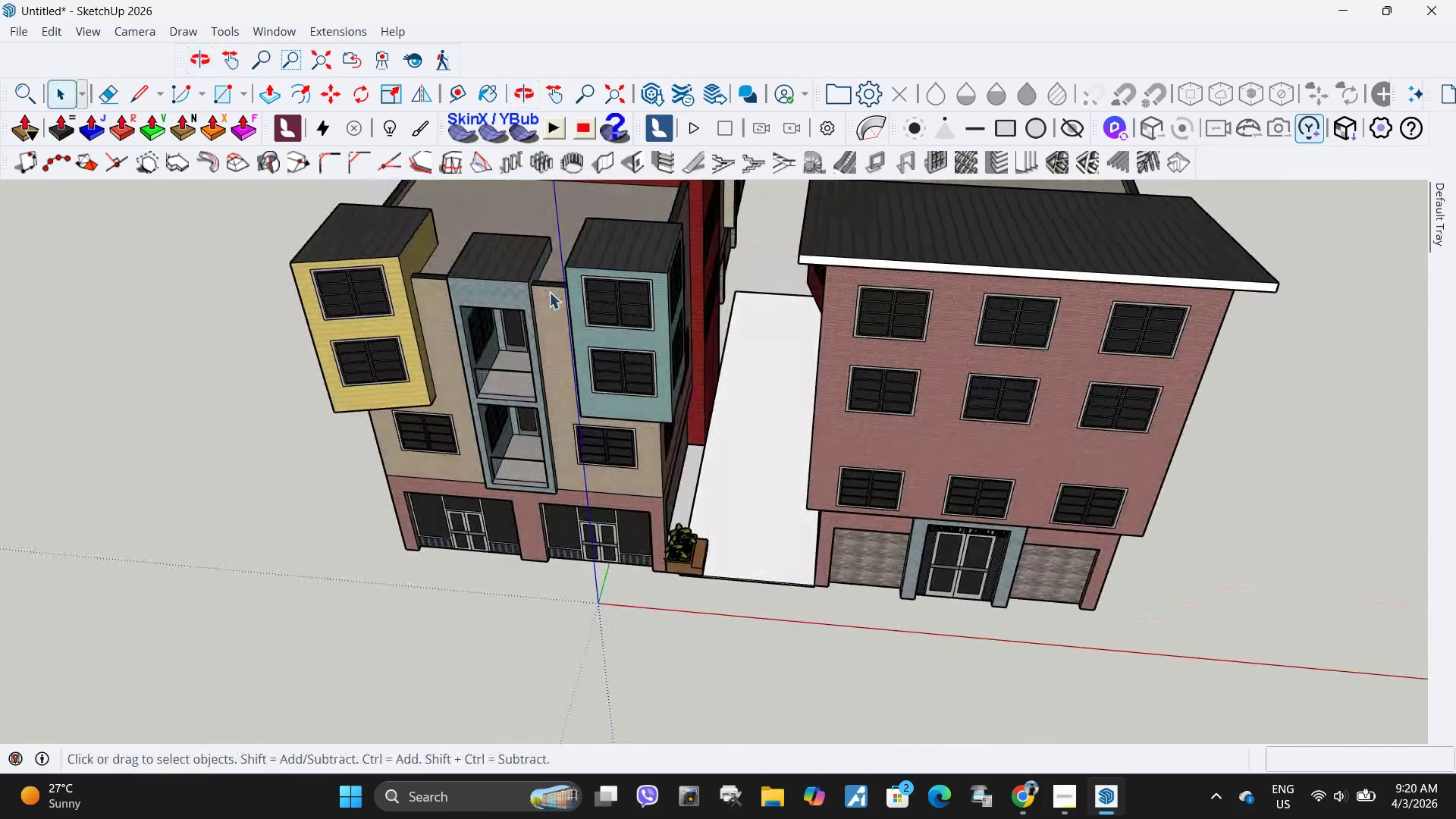 
scroll: coordinate [568, 371], scroll_direction: up, amount: 10.0
 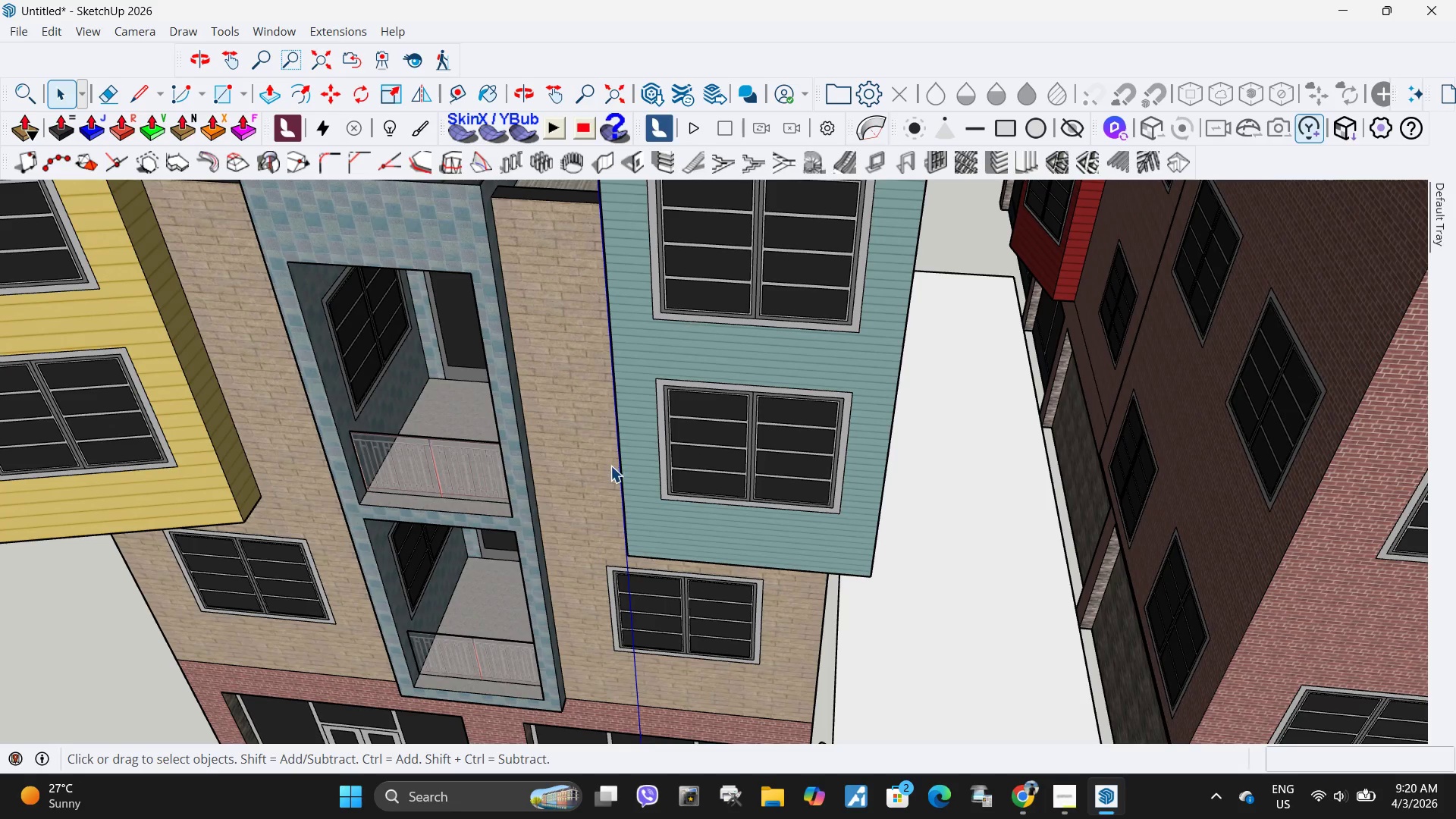 
double_click([544, 359])
 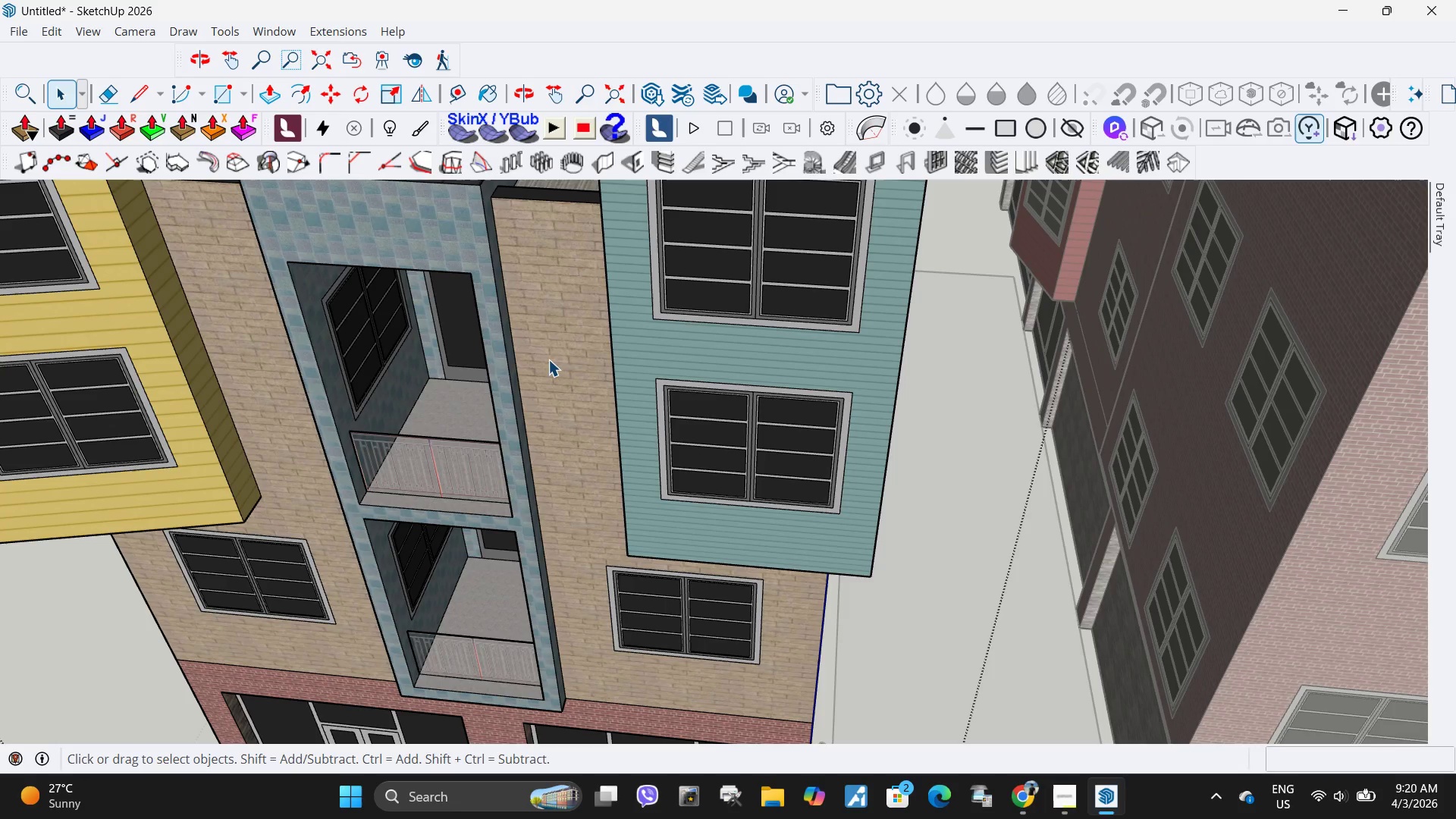 
triple_click([551, 359])
 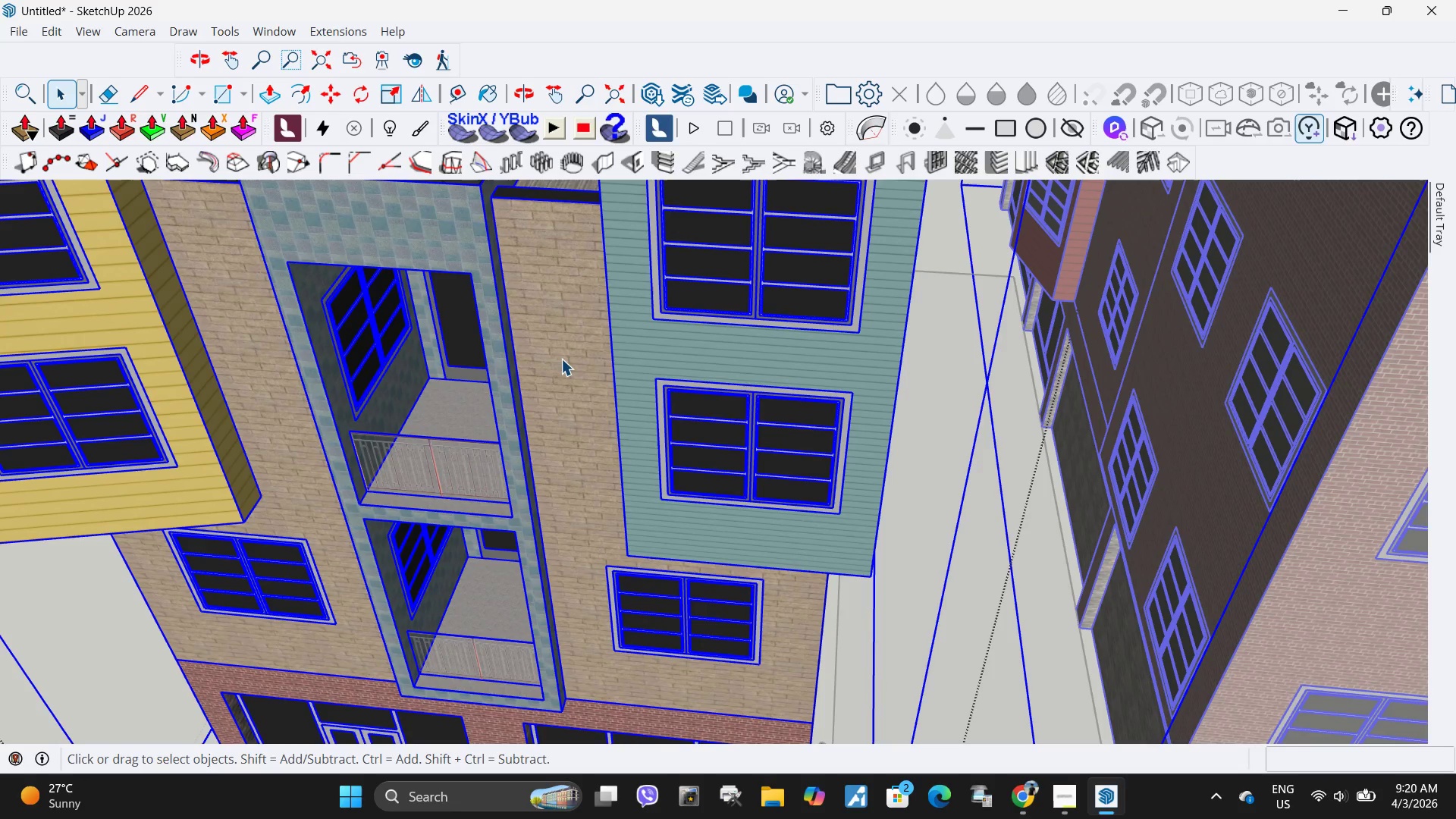 
double_click([562, 359])
 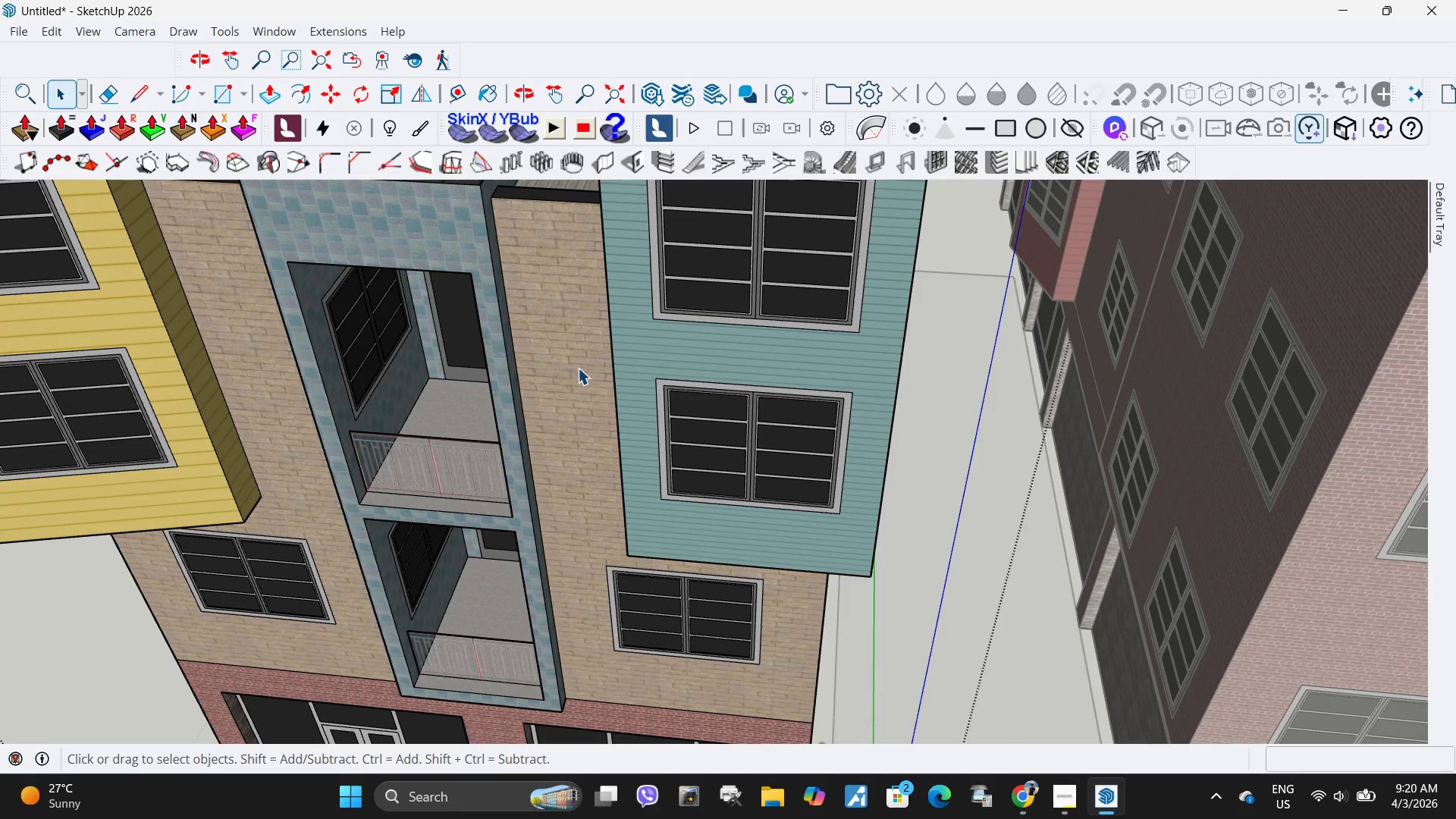 
triple_click([579, 368])
 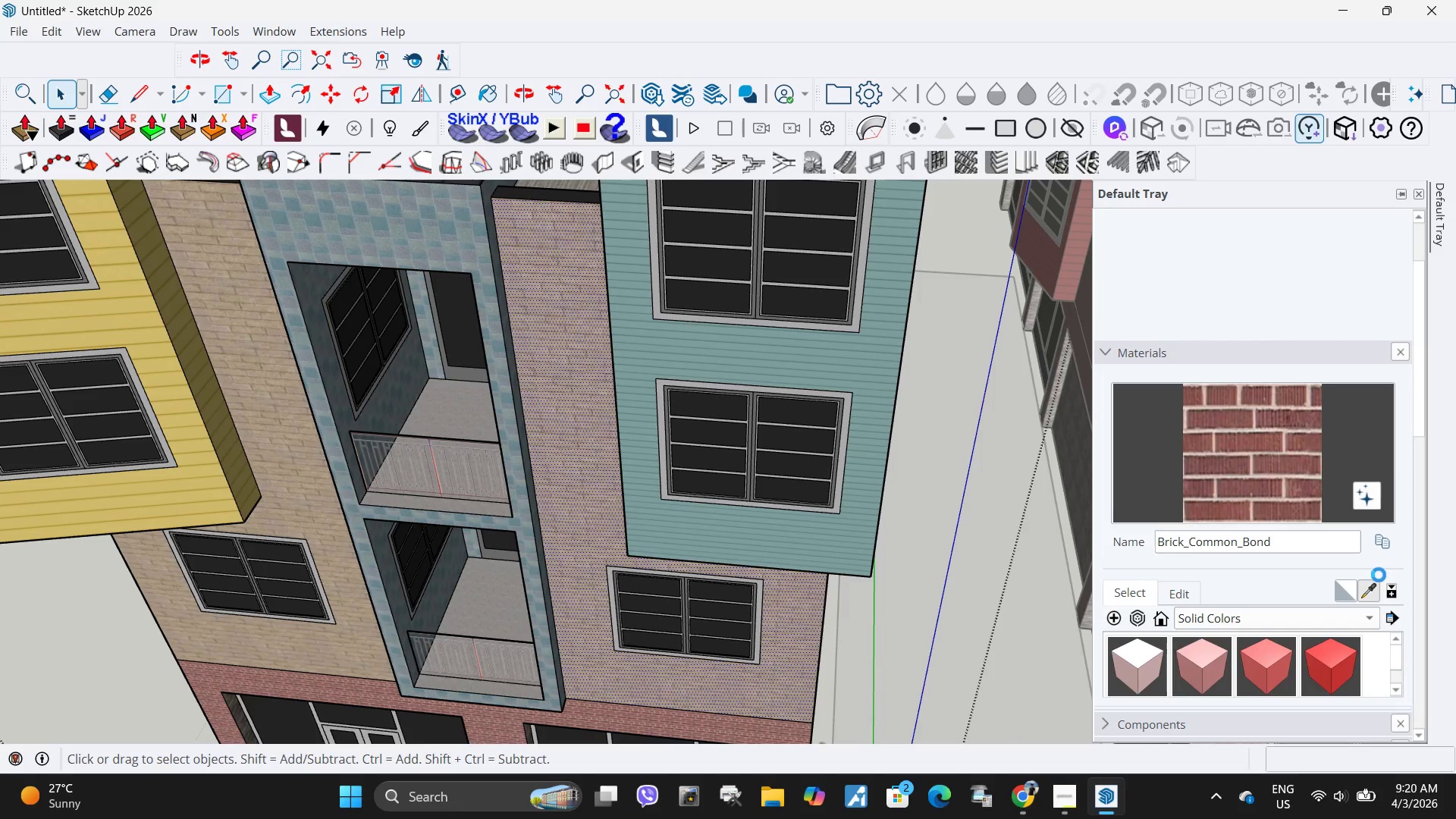 
left_click([1372, 595])
 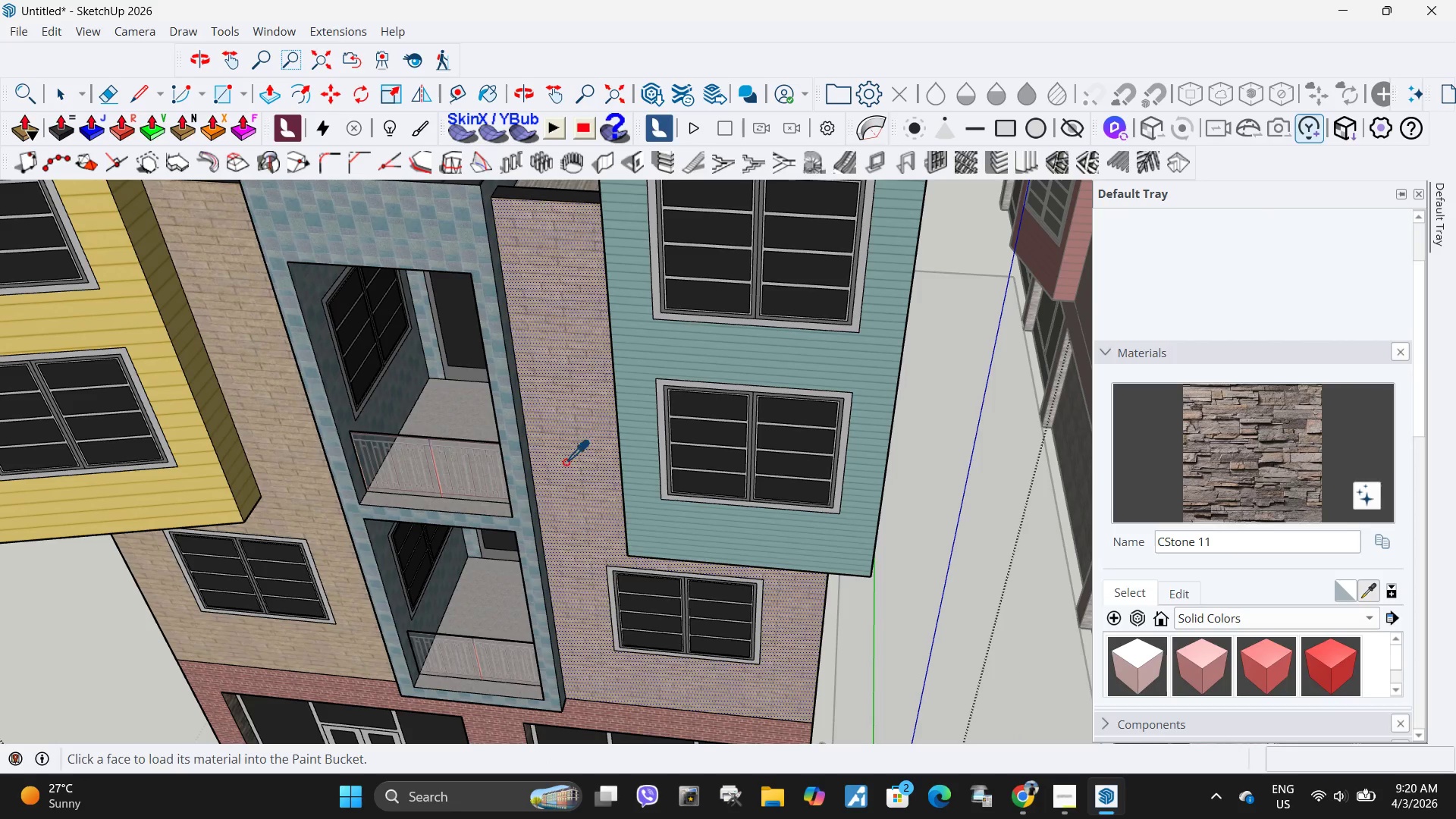 
left_click([570, 462])
 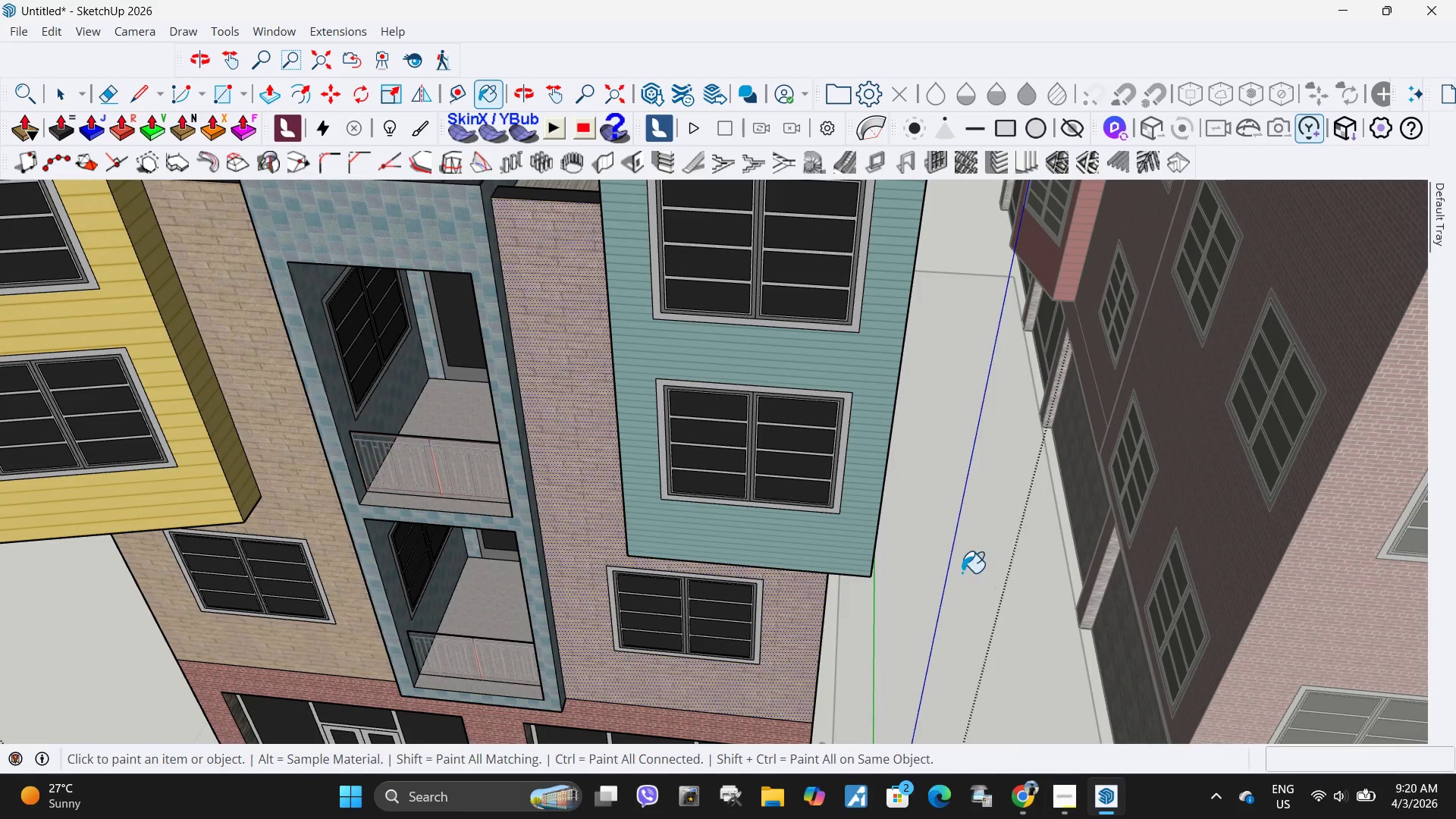 
key(Space)
 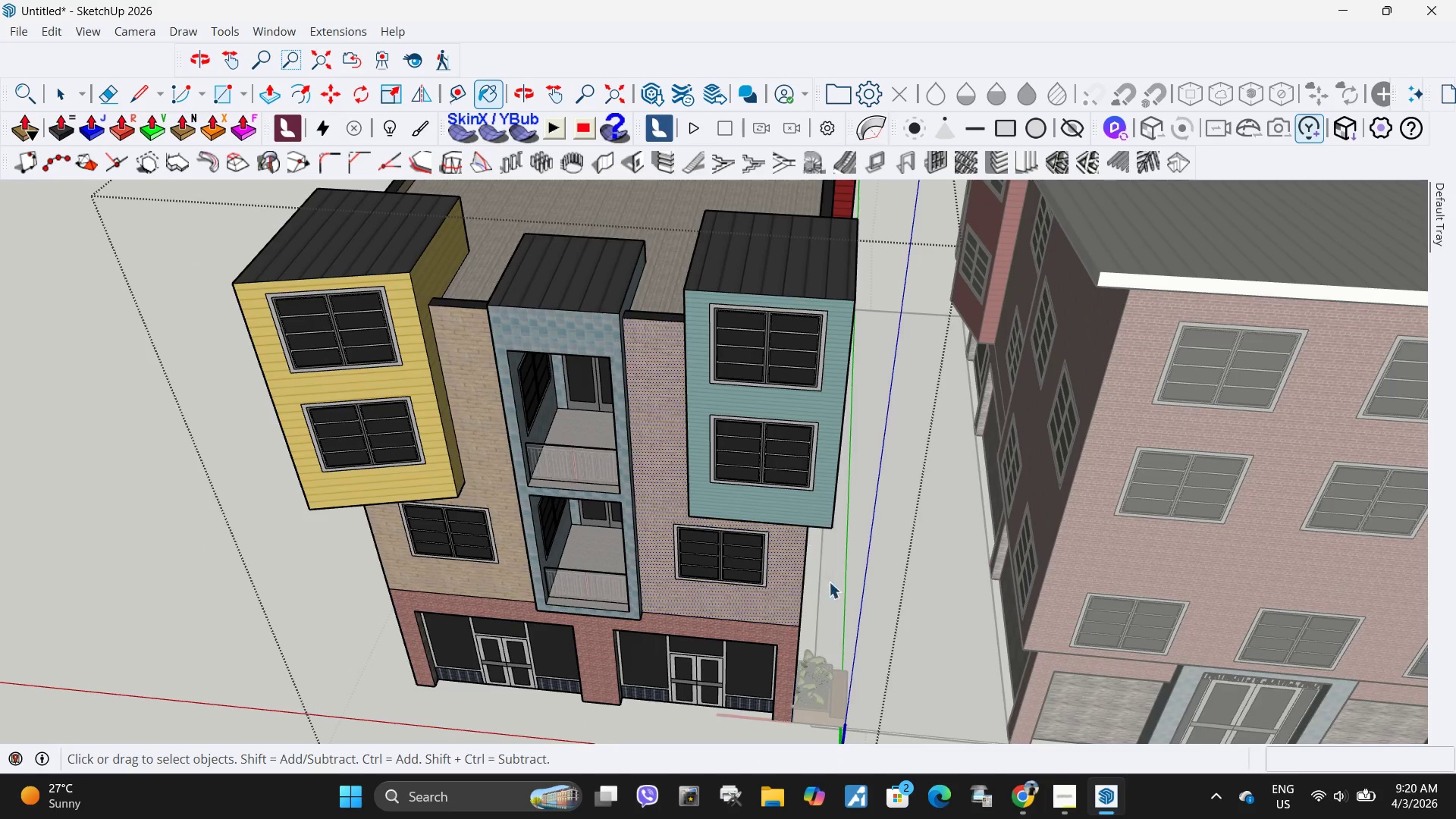 
key(Escape)
 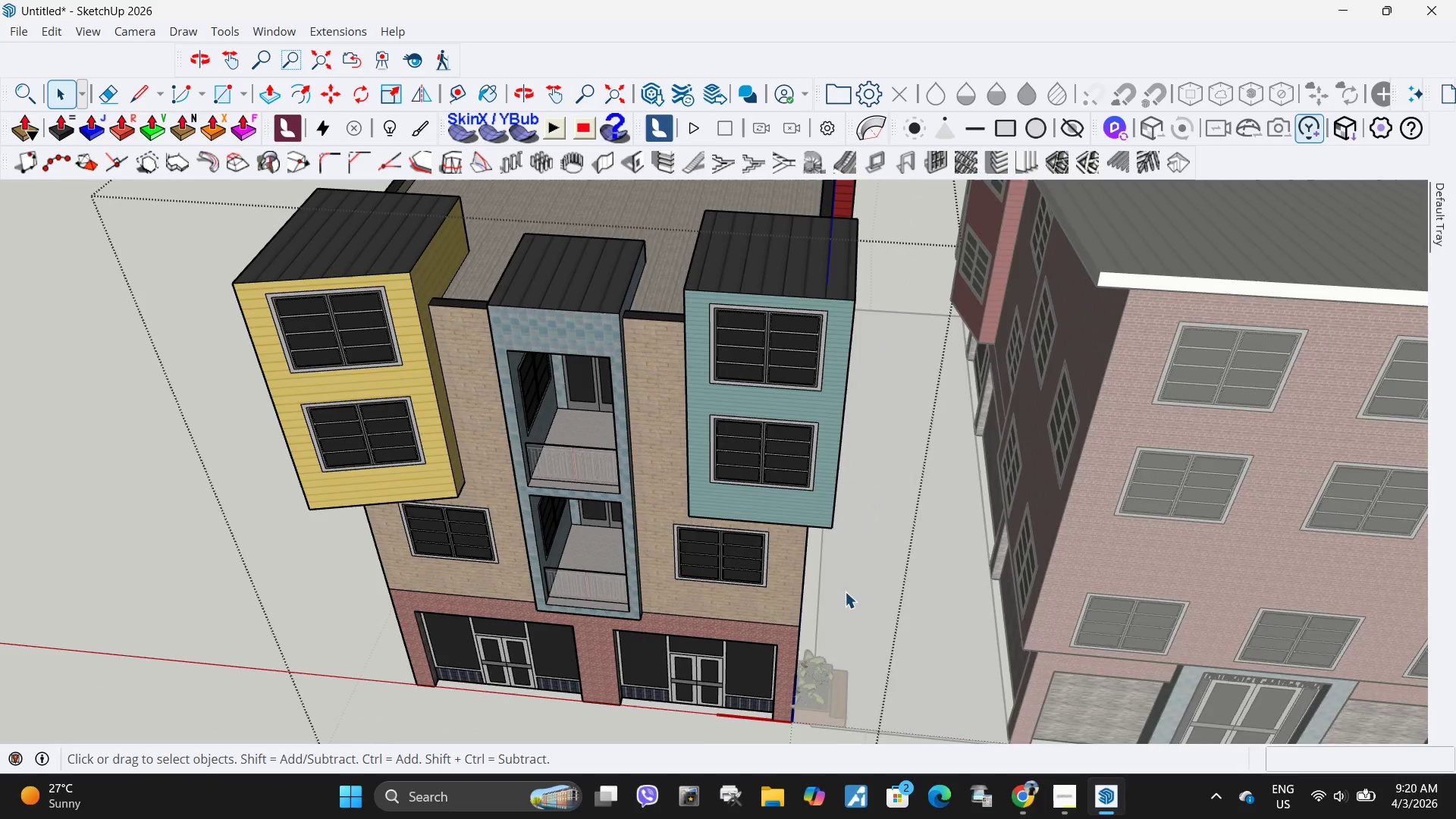 
scroll: coordinate [765, 460], scroll_direction: down, amount: 6.0
 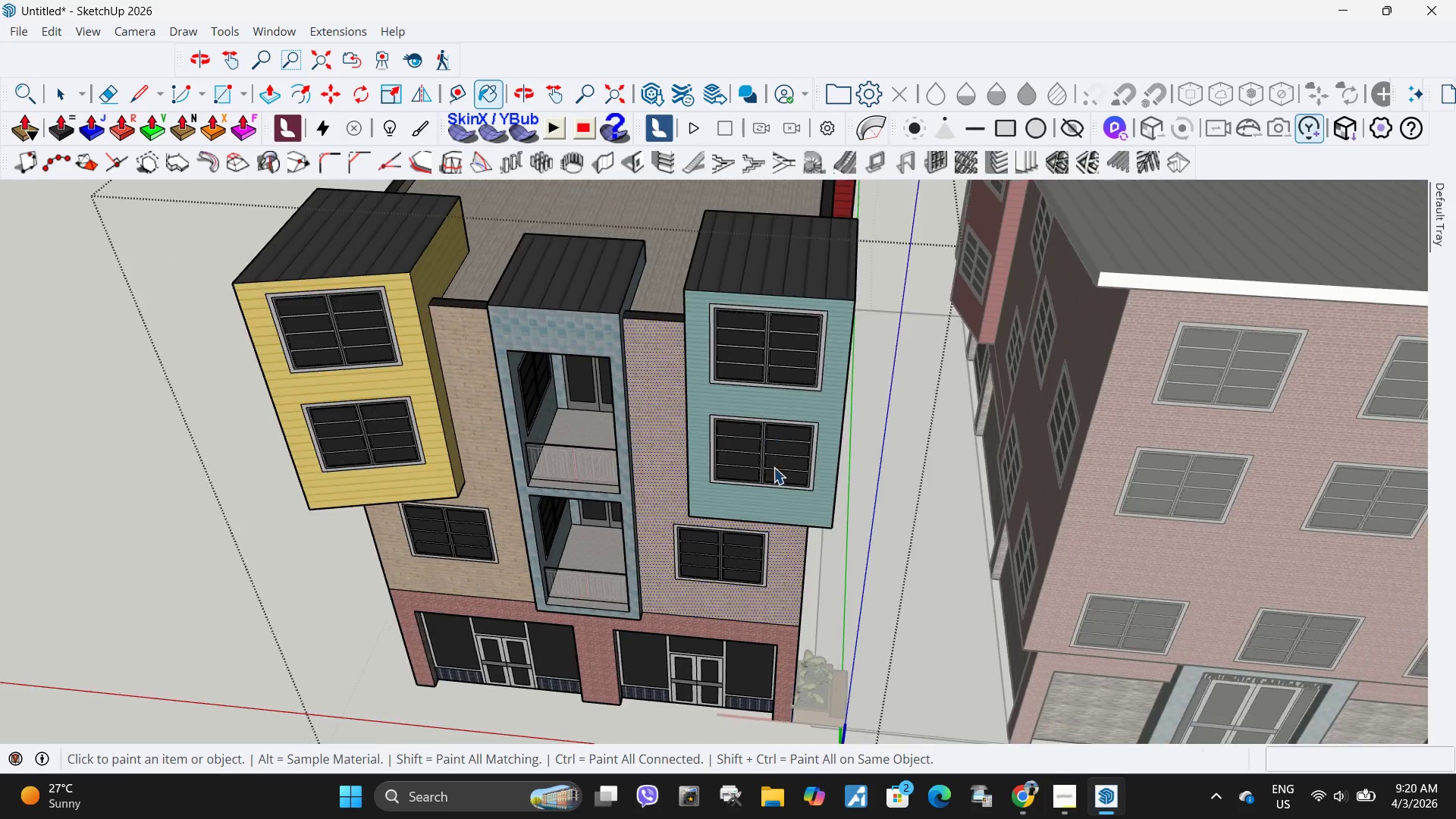 
key(Escape)
 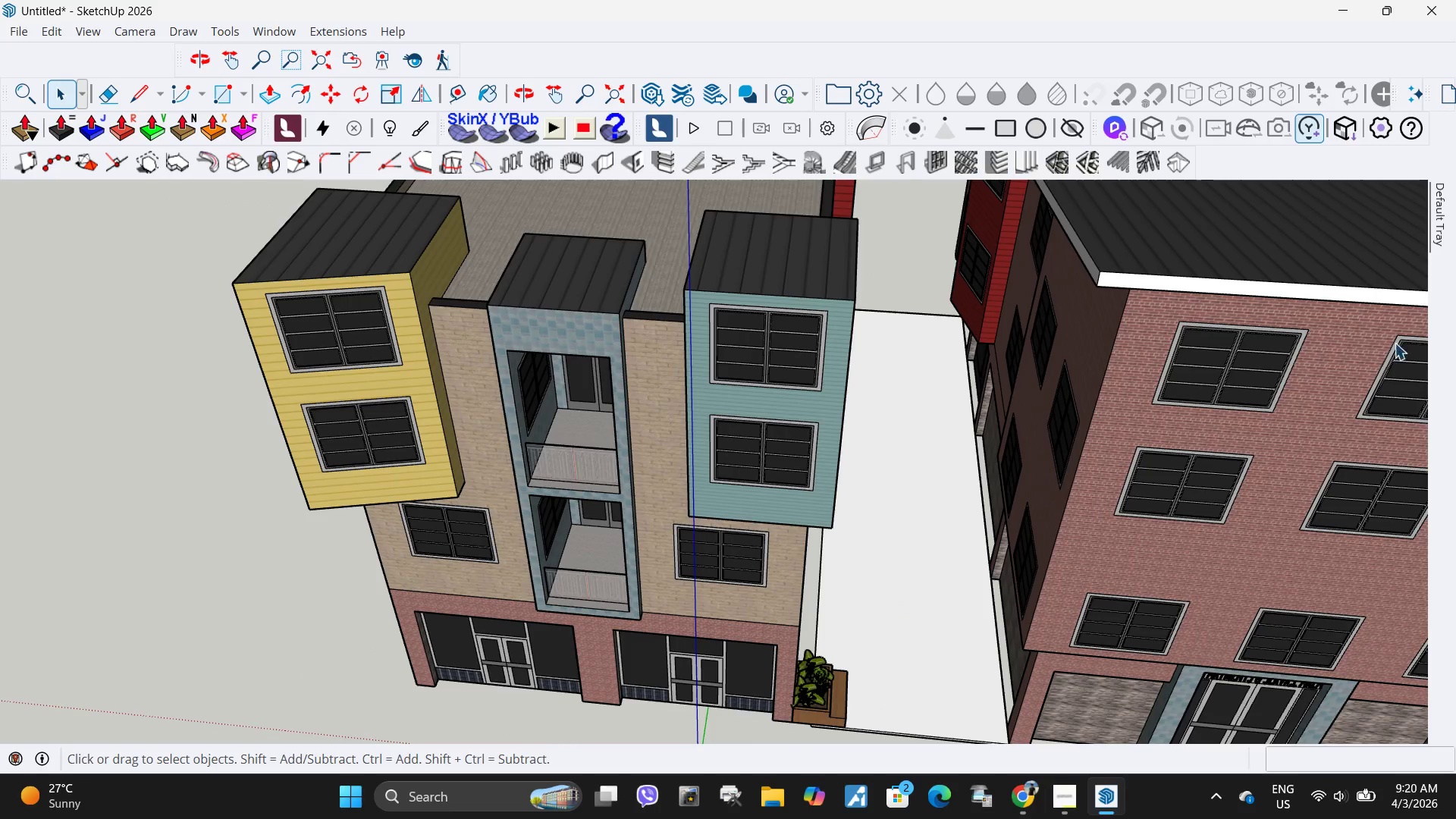 
key(Escape)
 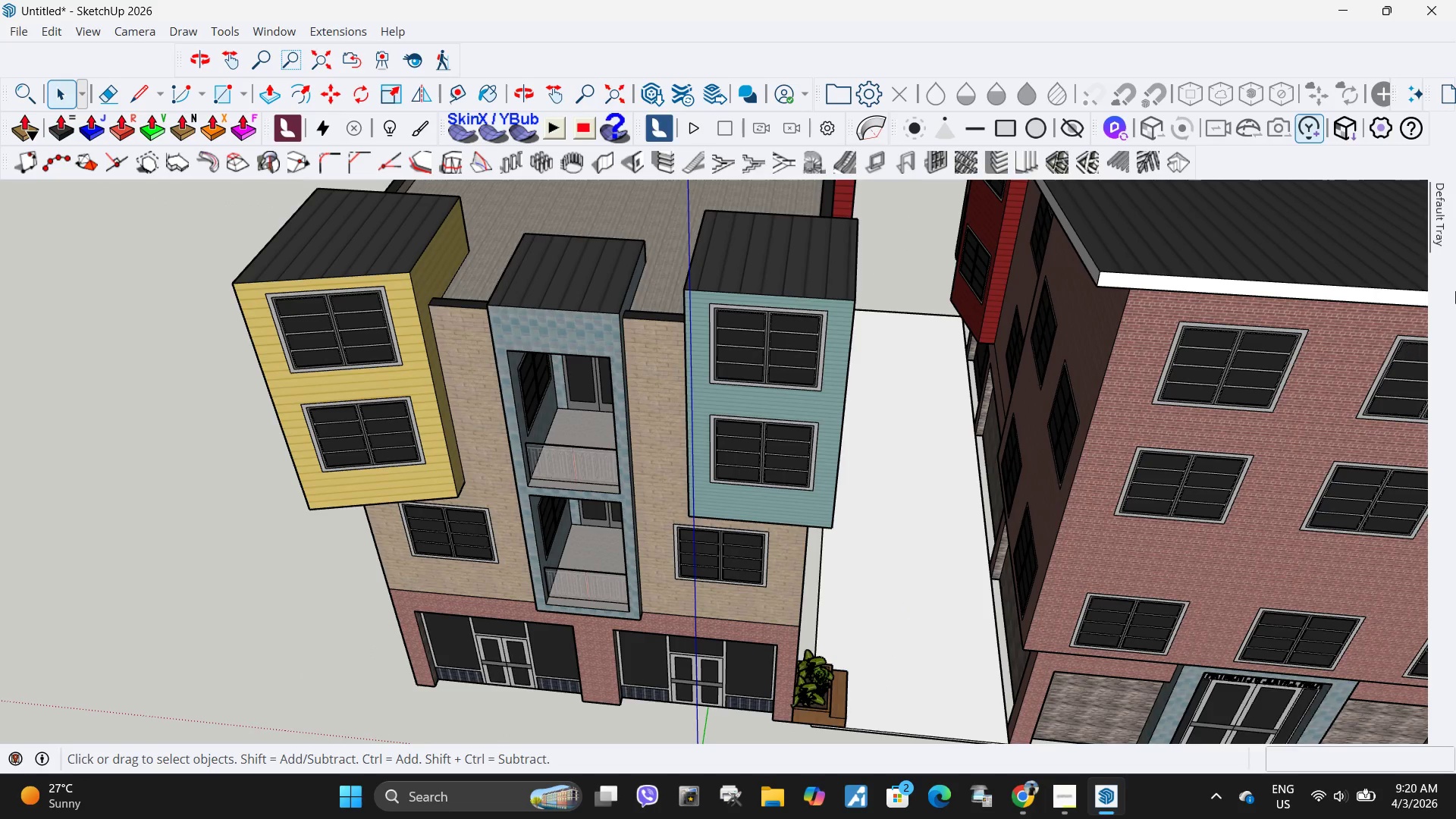 
key(Escape)
 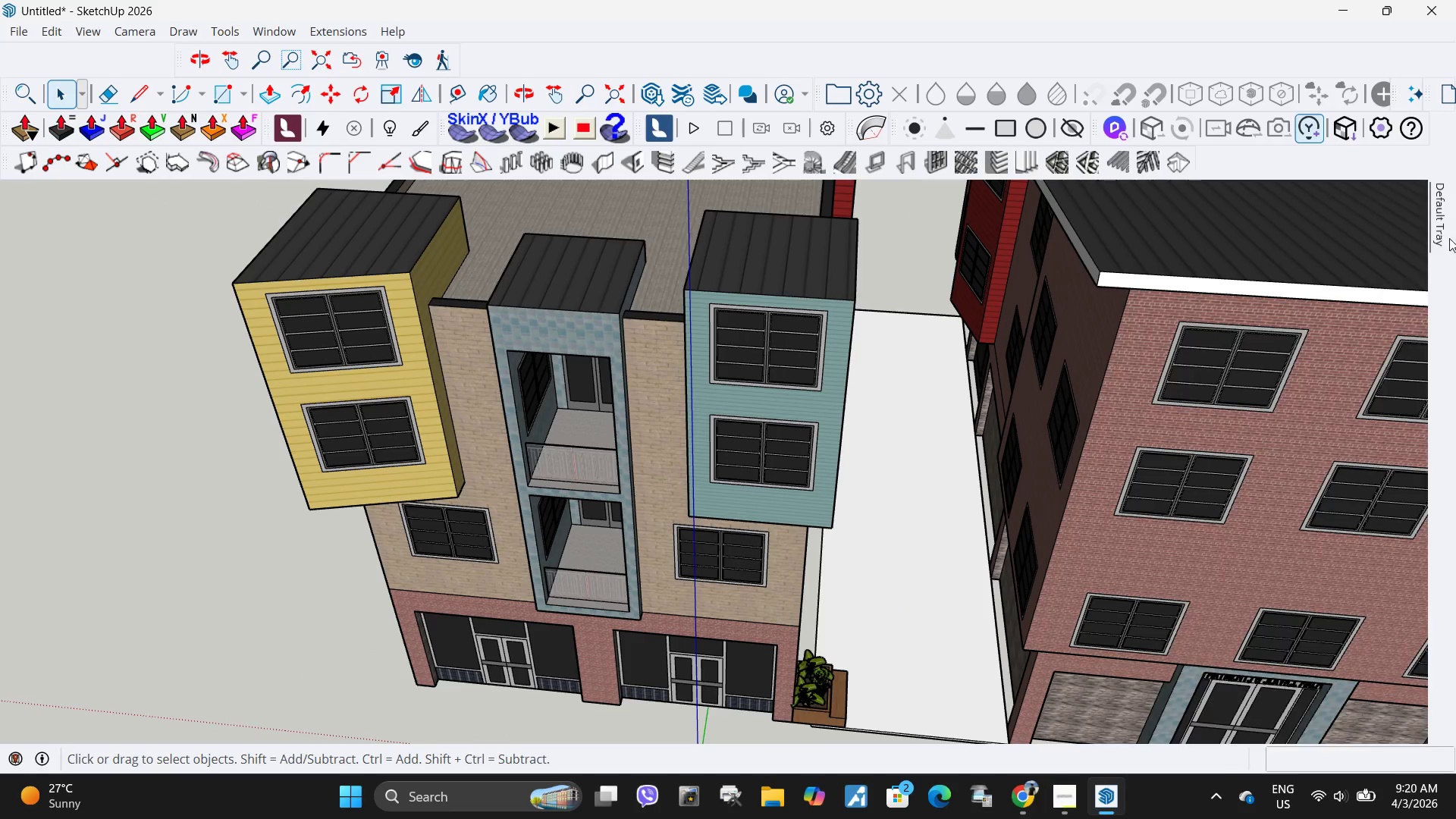 
key(Escape)
 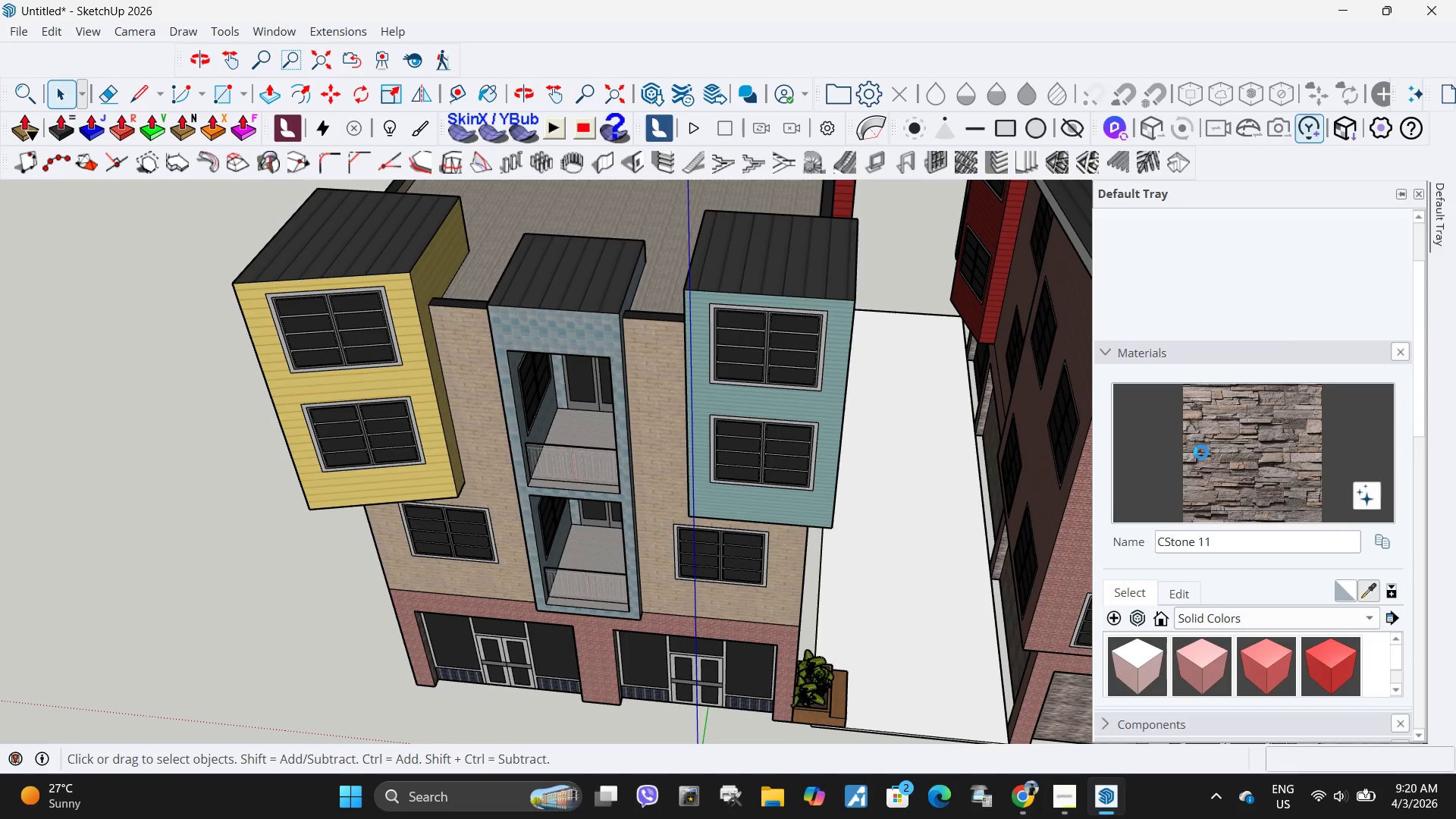 
left_click([1201, 452])
 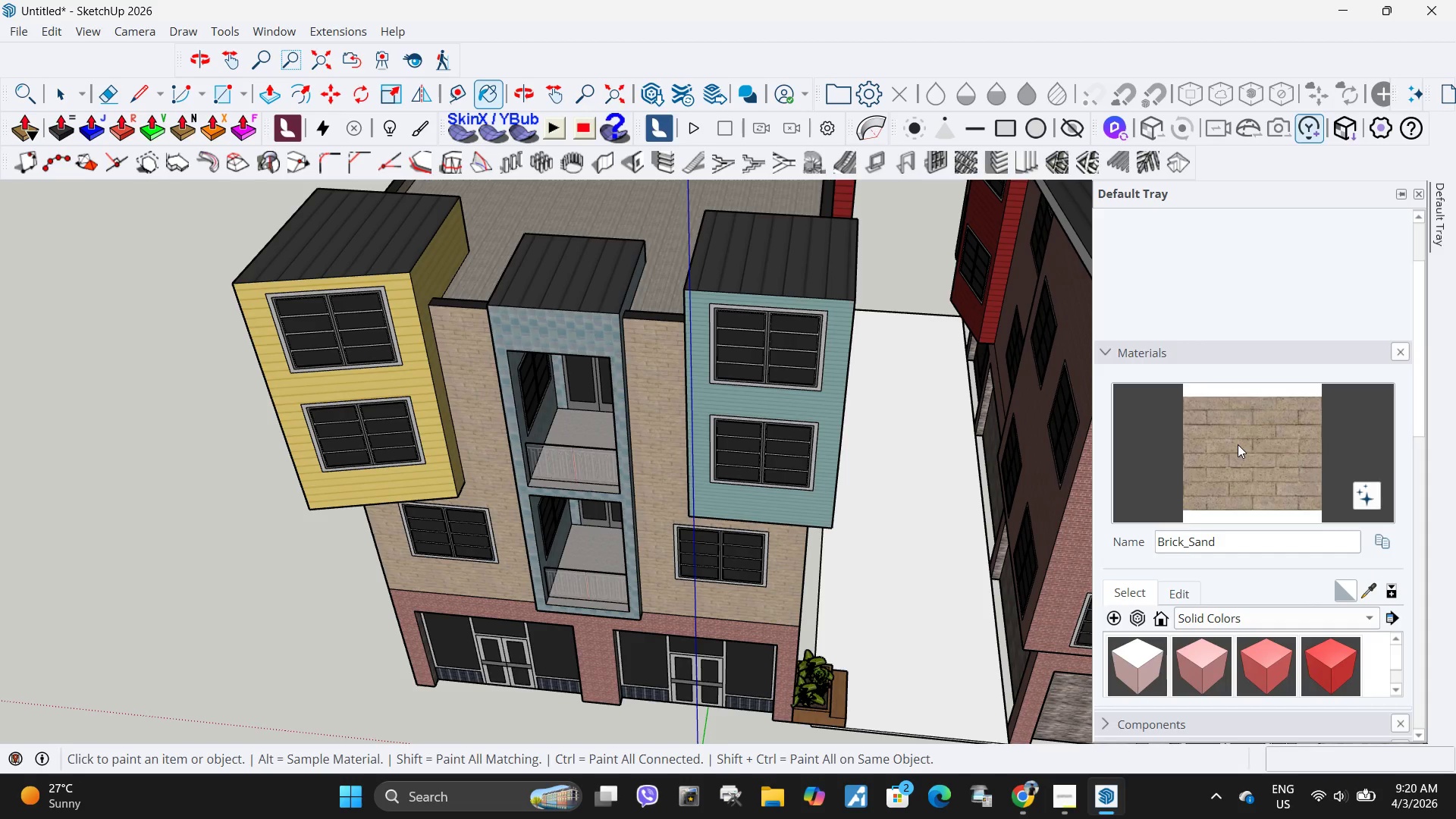 
left_click([1238, 444])
 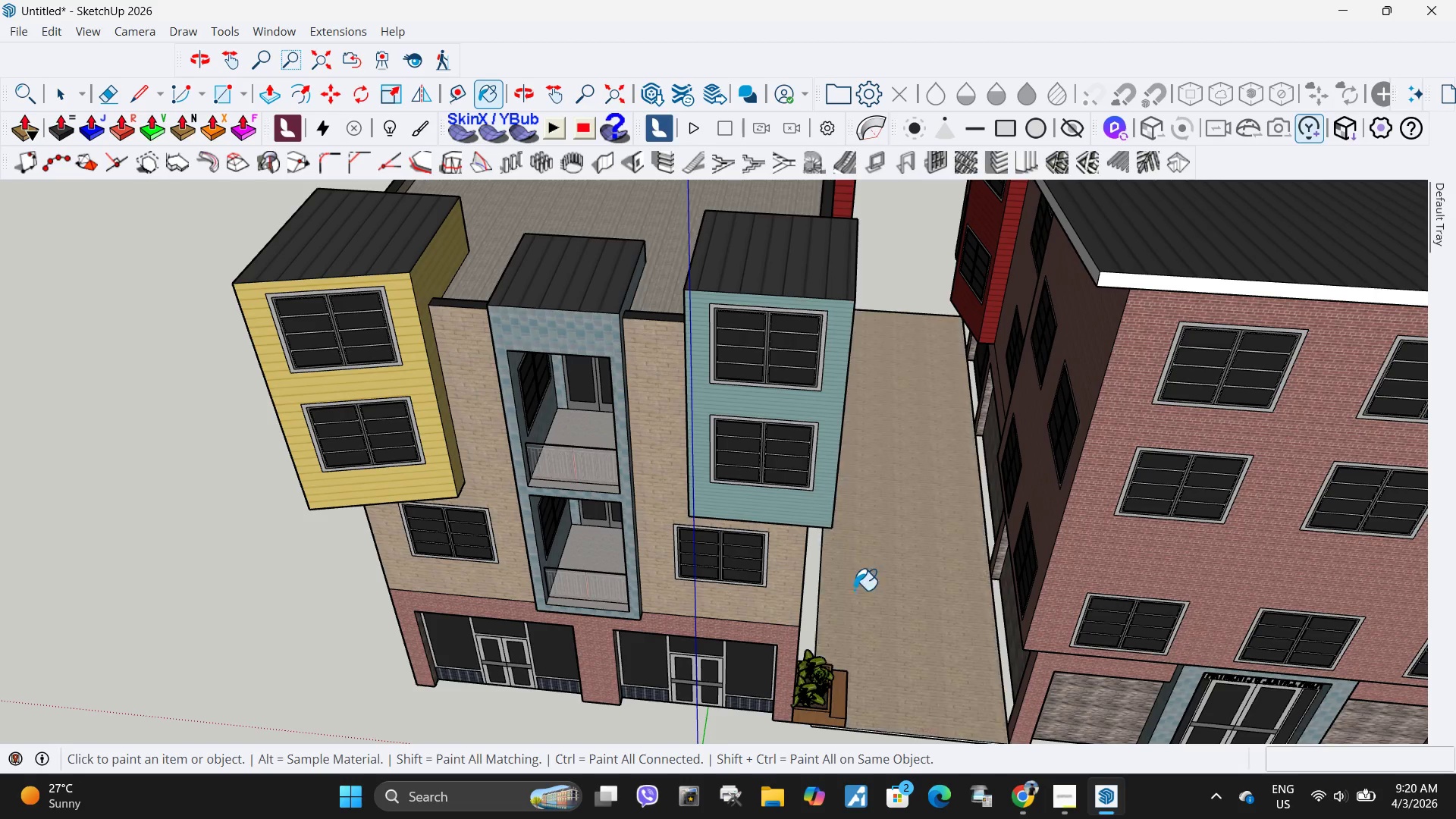 
scroll: coordinate [902, 603], scroll_direction: up, amount: 18.0
 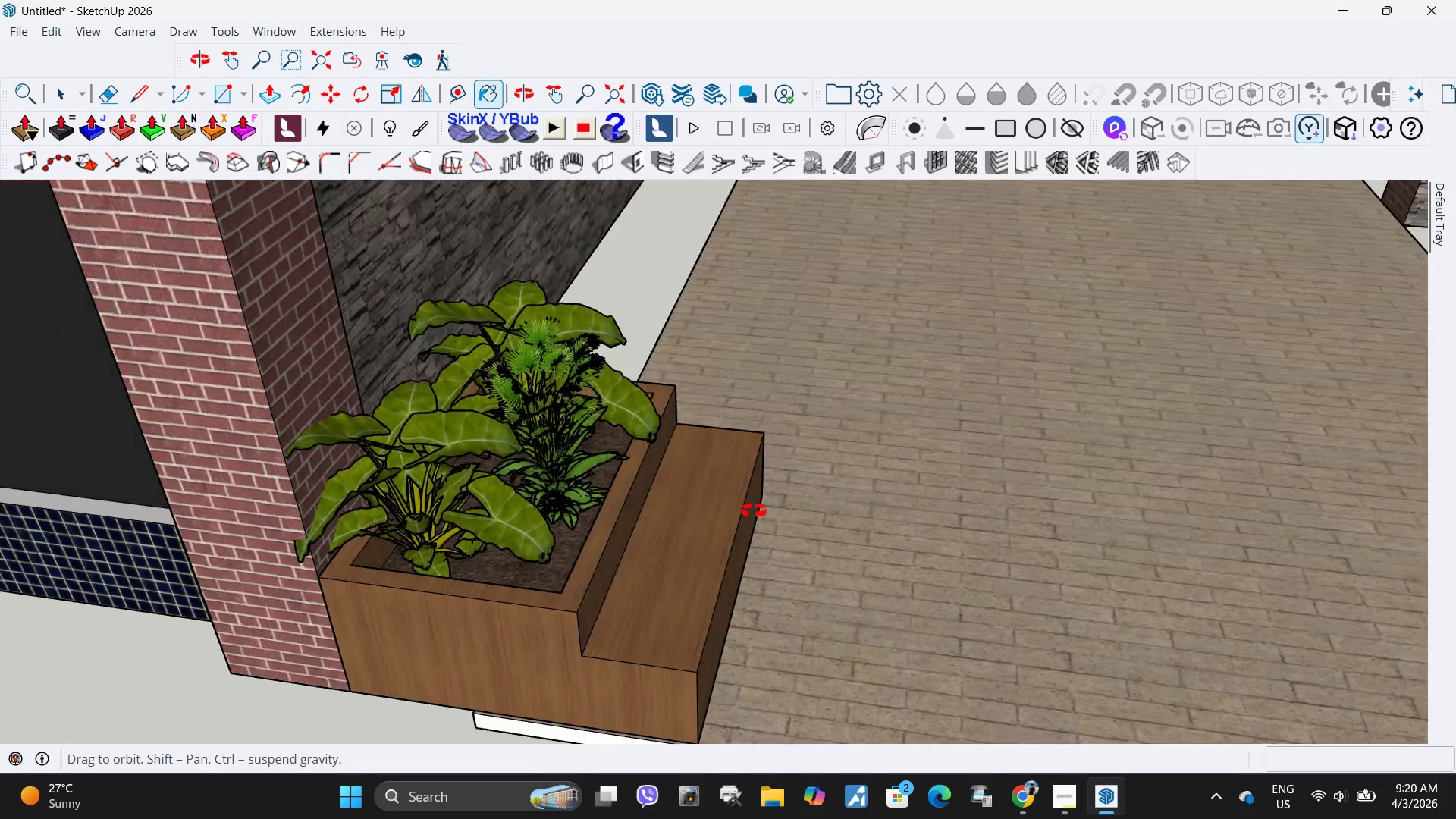 
key(Space)
 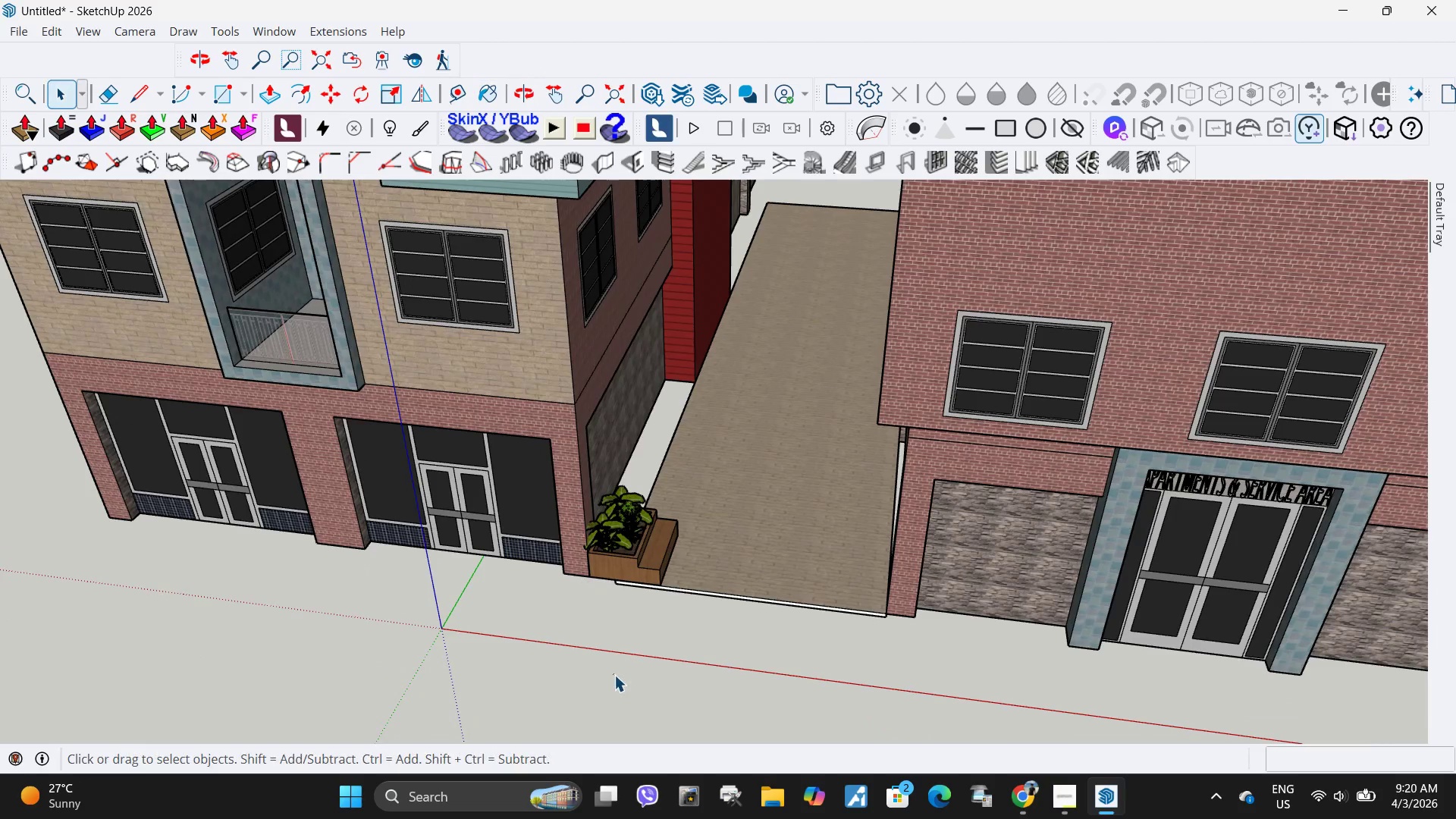 
scroll: coordinate [578, 580], scroll_direction: down, amount: 25.0
 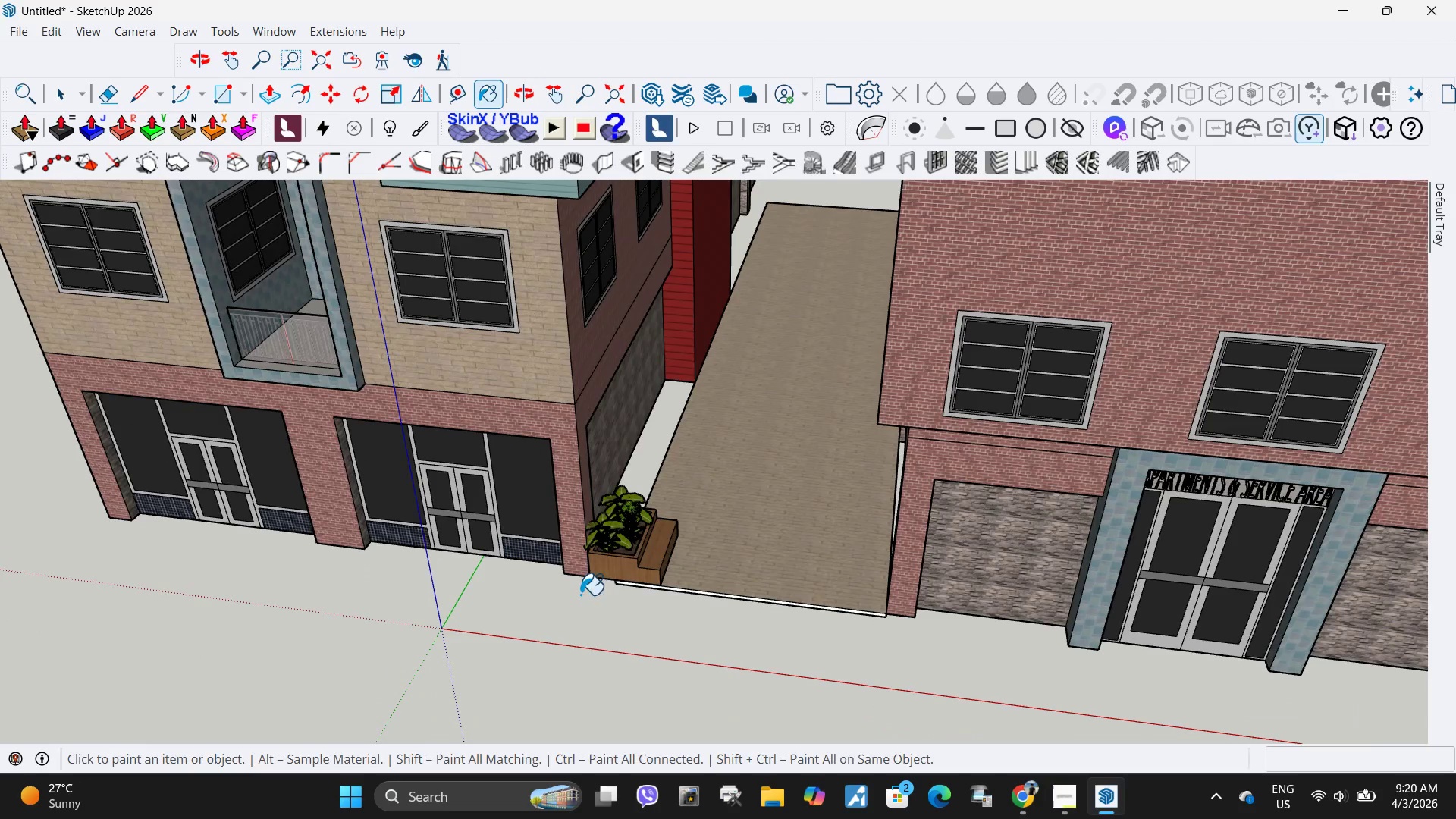 
key(Escape)
 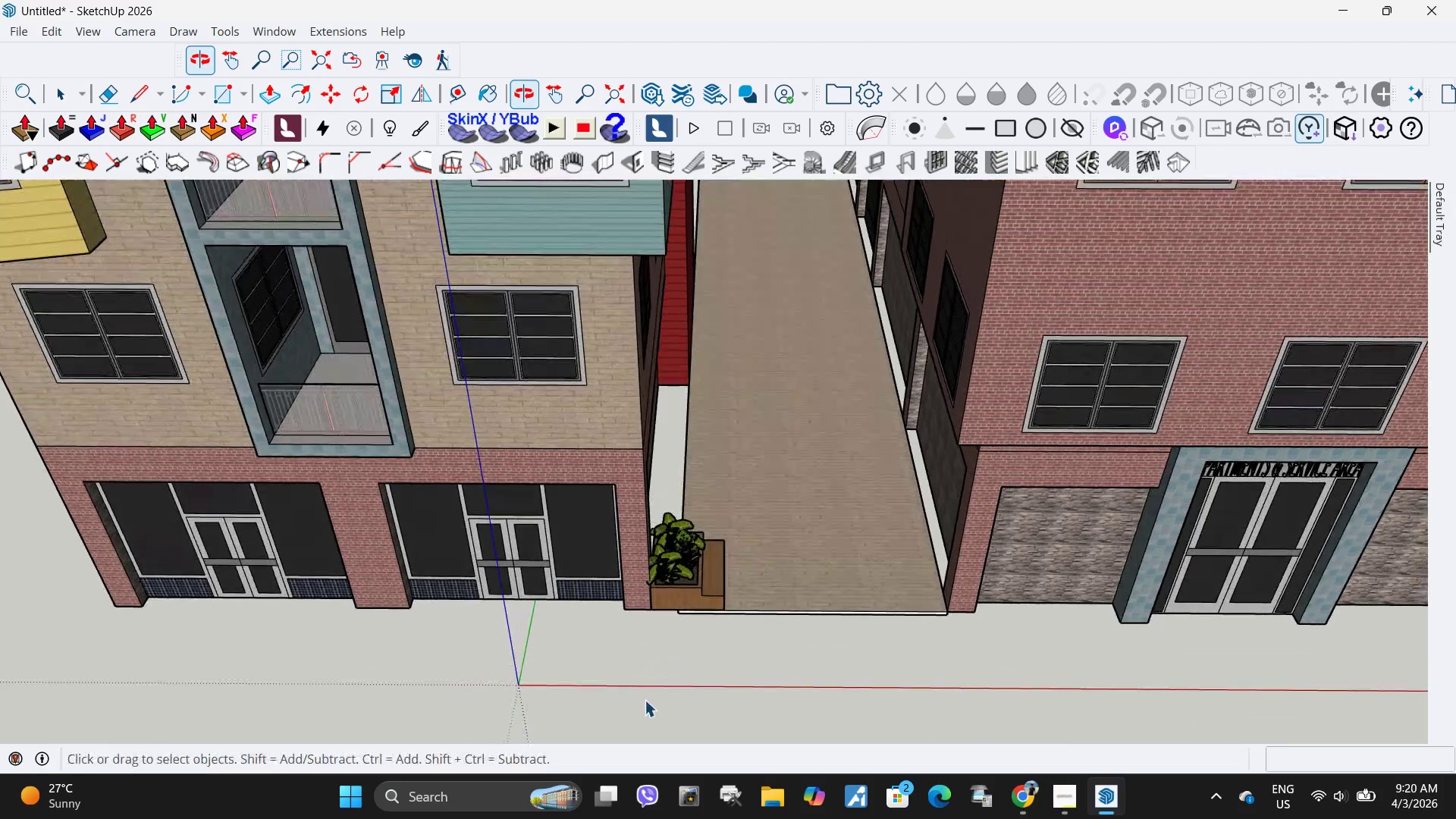 
scroll: coordinate [639, 670], scroll_direction: down, amount: 7.0
 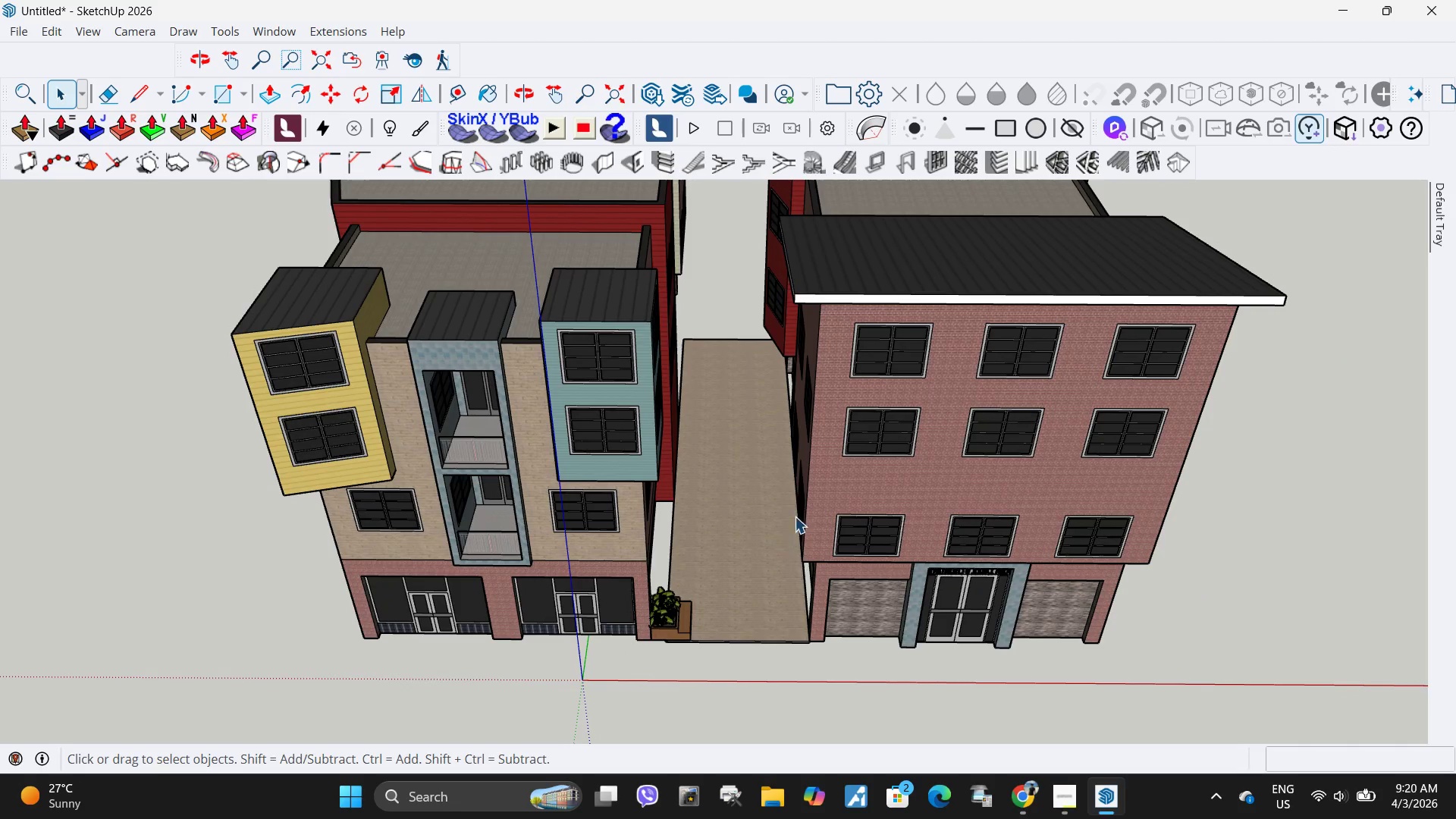 
left_click([852, 469])
 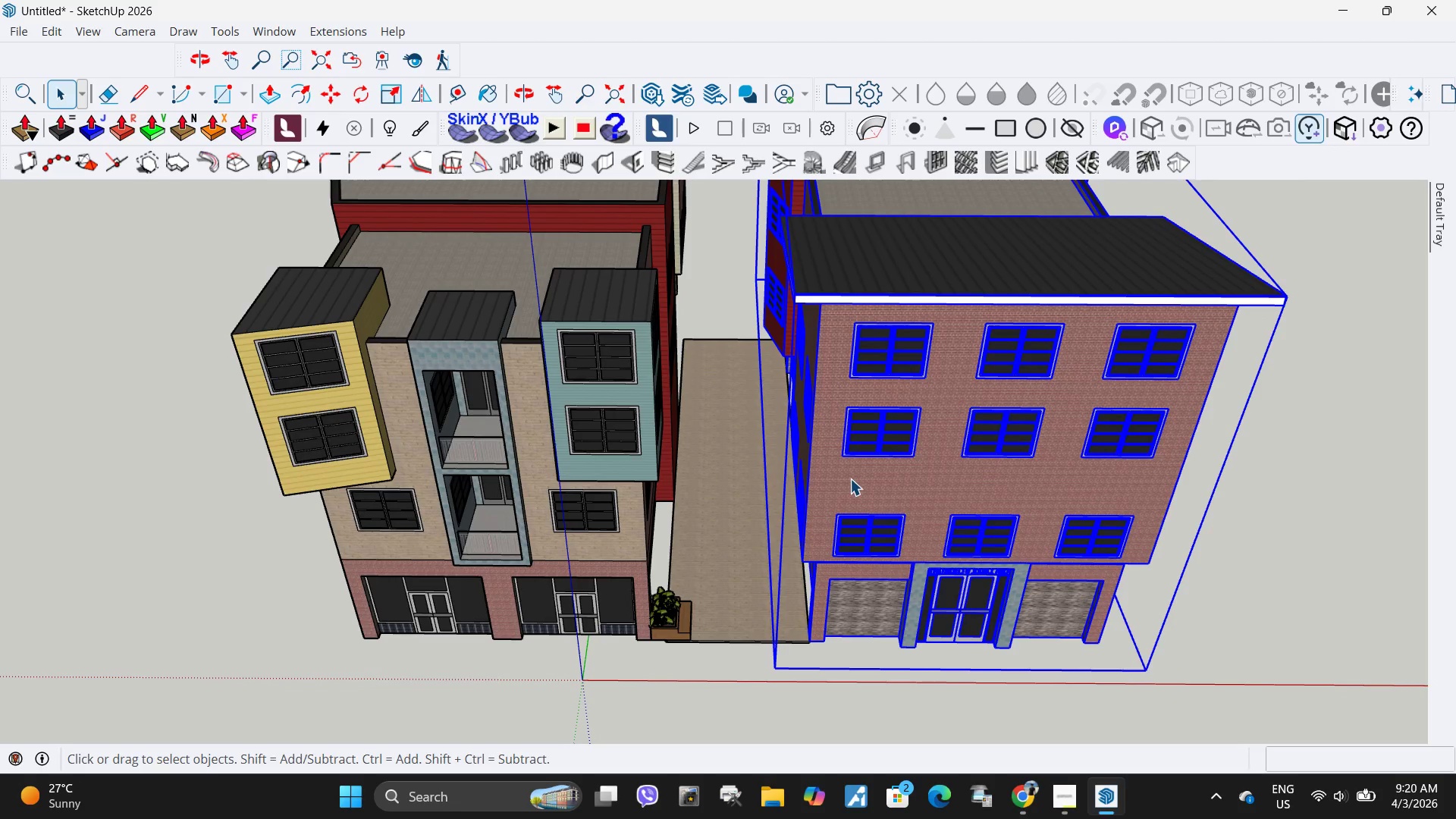 
key(Escape)